 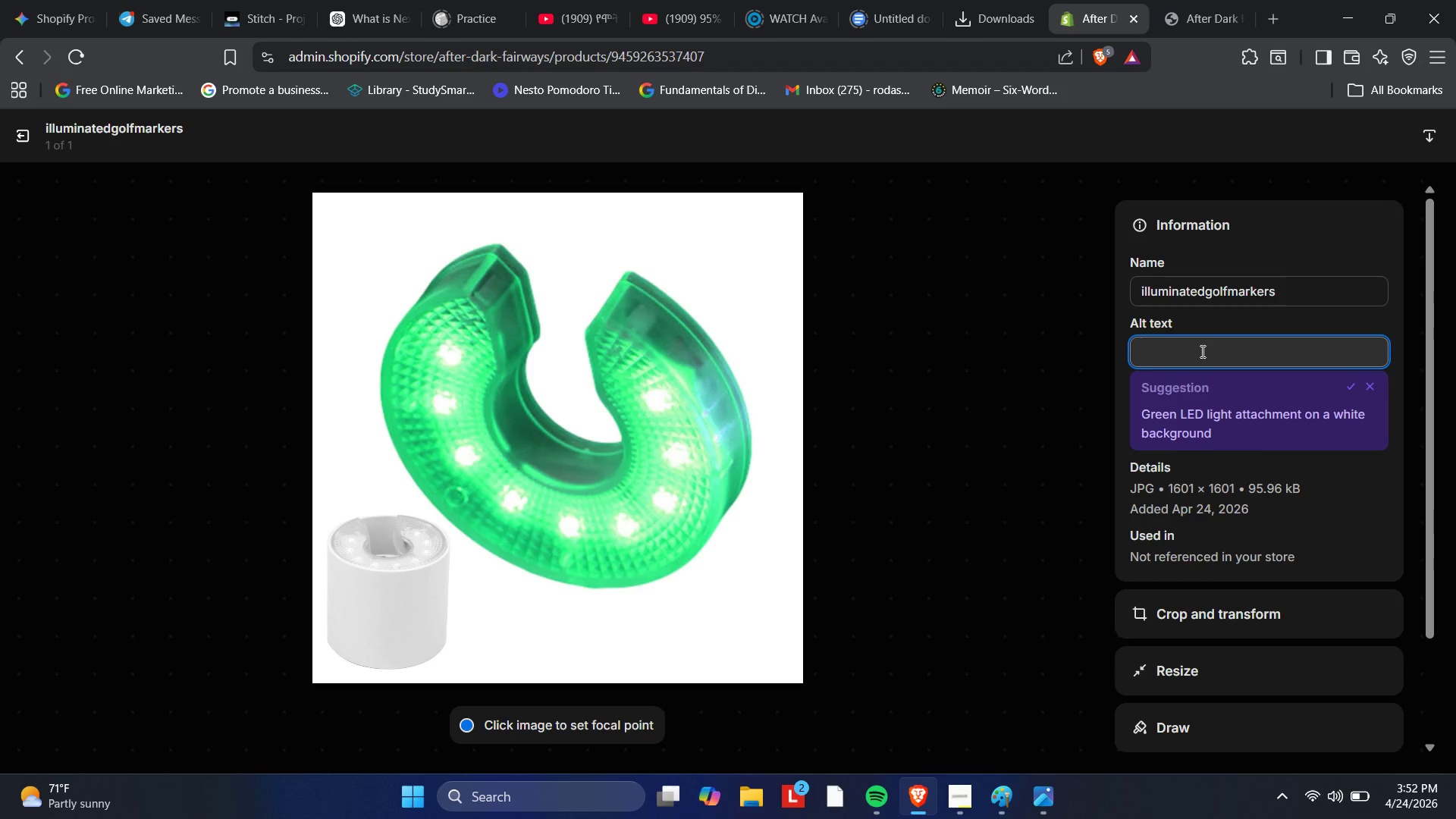 
type(A high )
 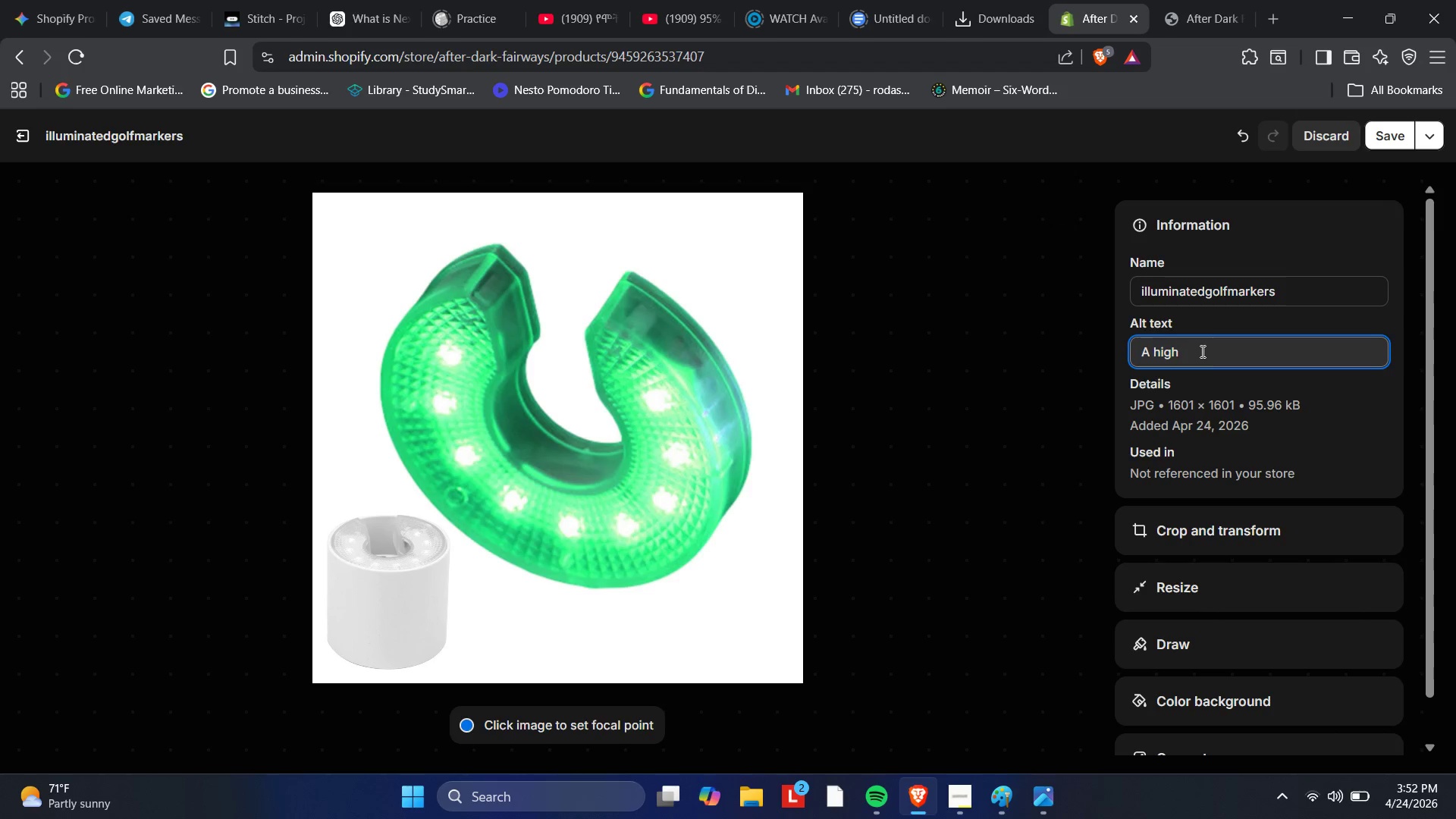 
wait(6.2)
 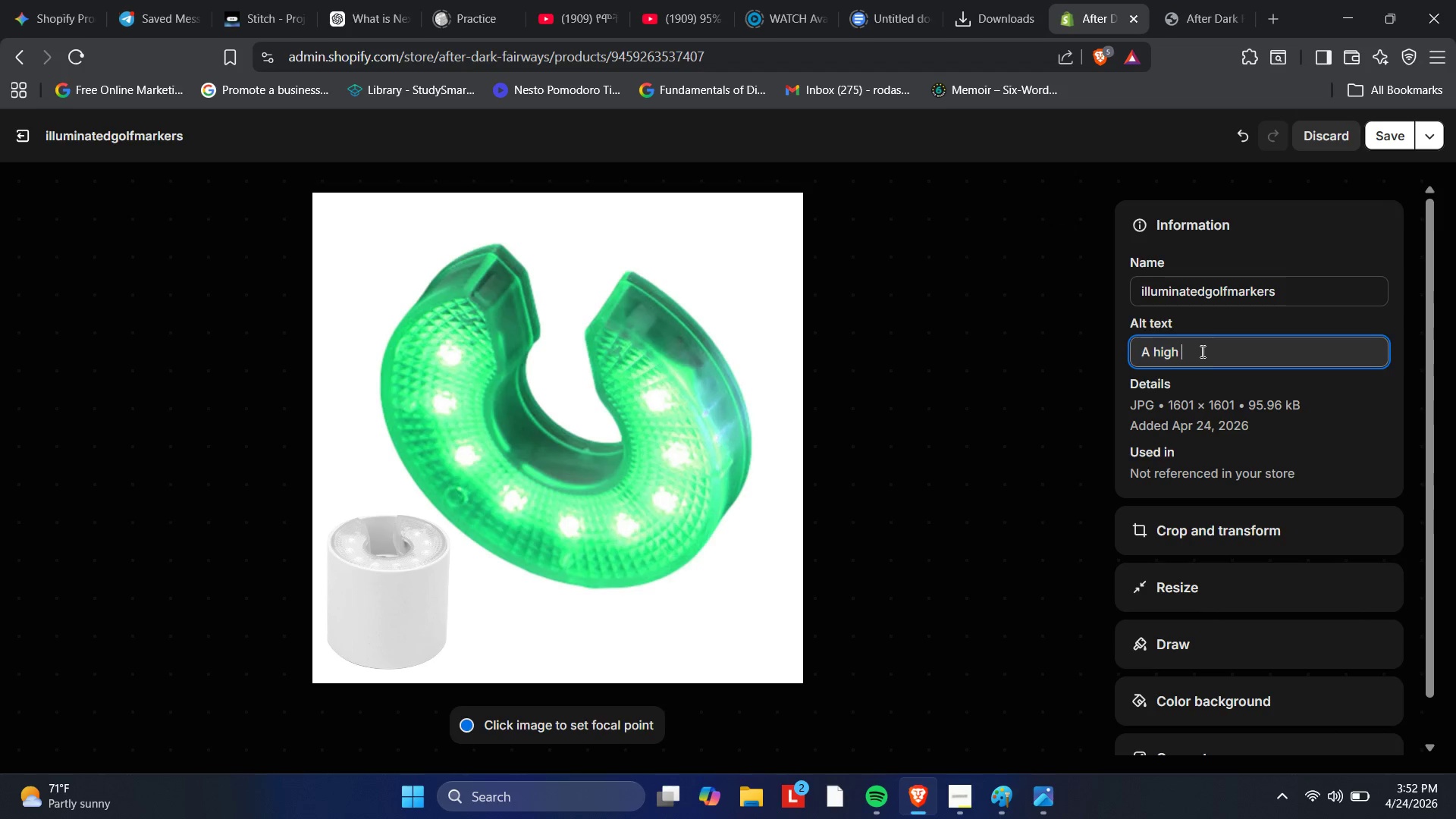 
key(Backspace)
type(-im)
key(Backspace)
type(ntesity)
 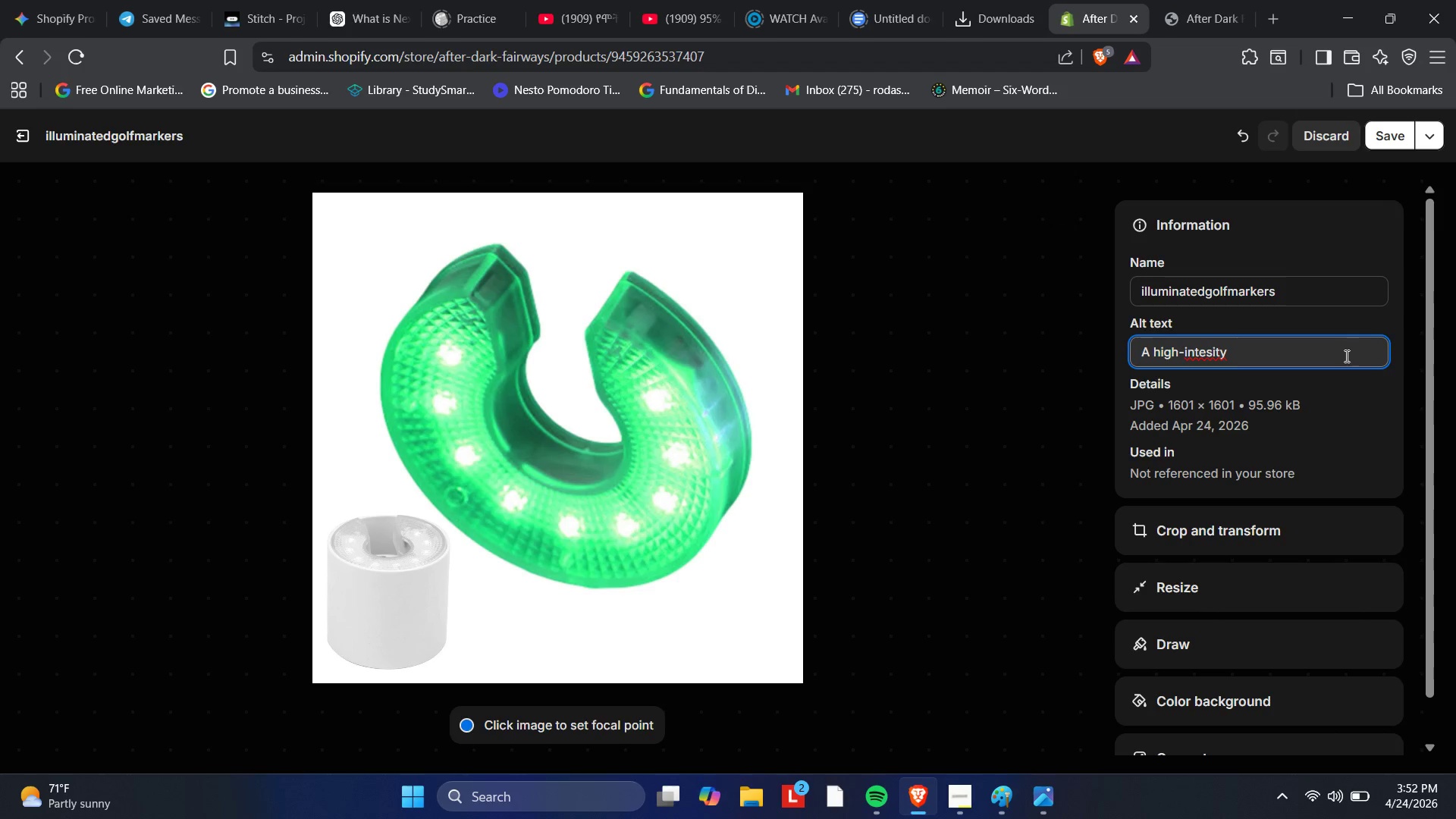 
key(ArrowLeft)
 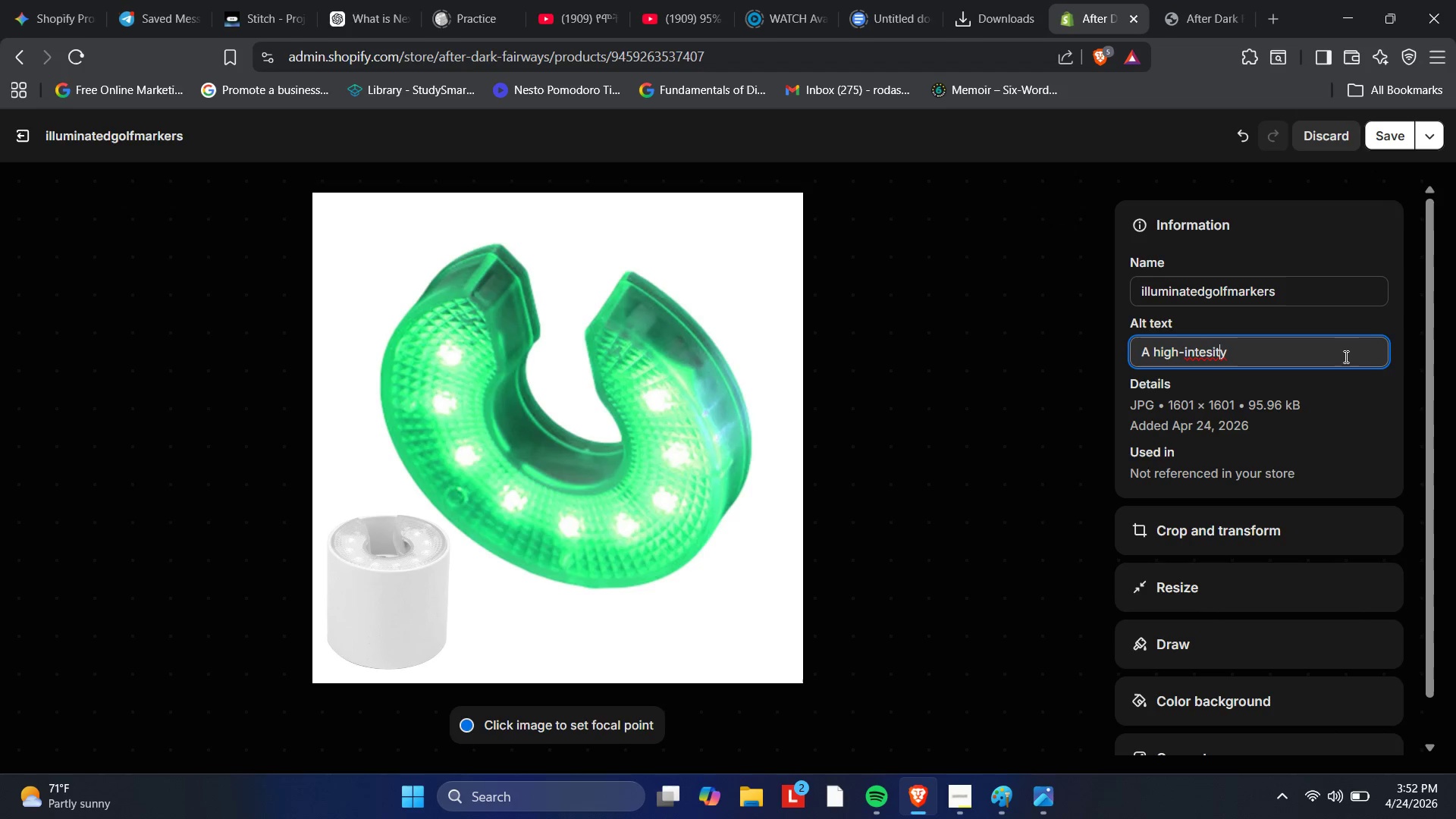 
key(ArrowLeft)
 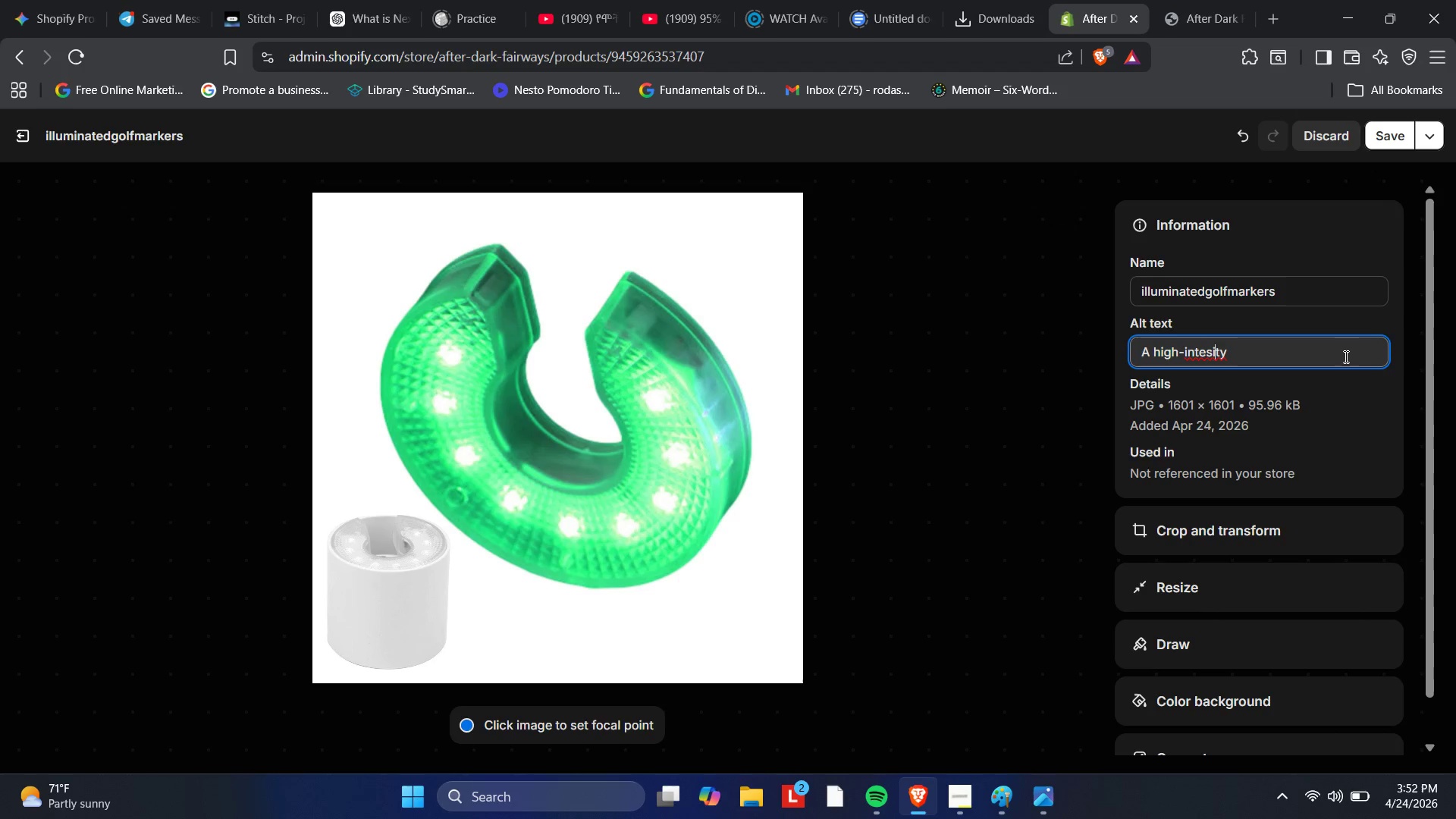 
key(ArrowLeft)
 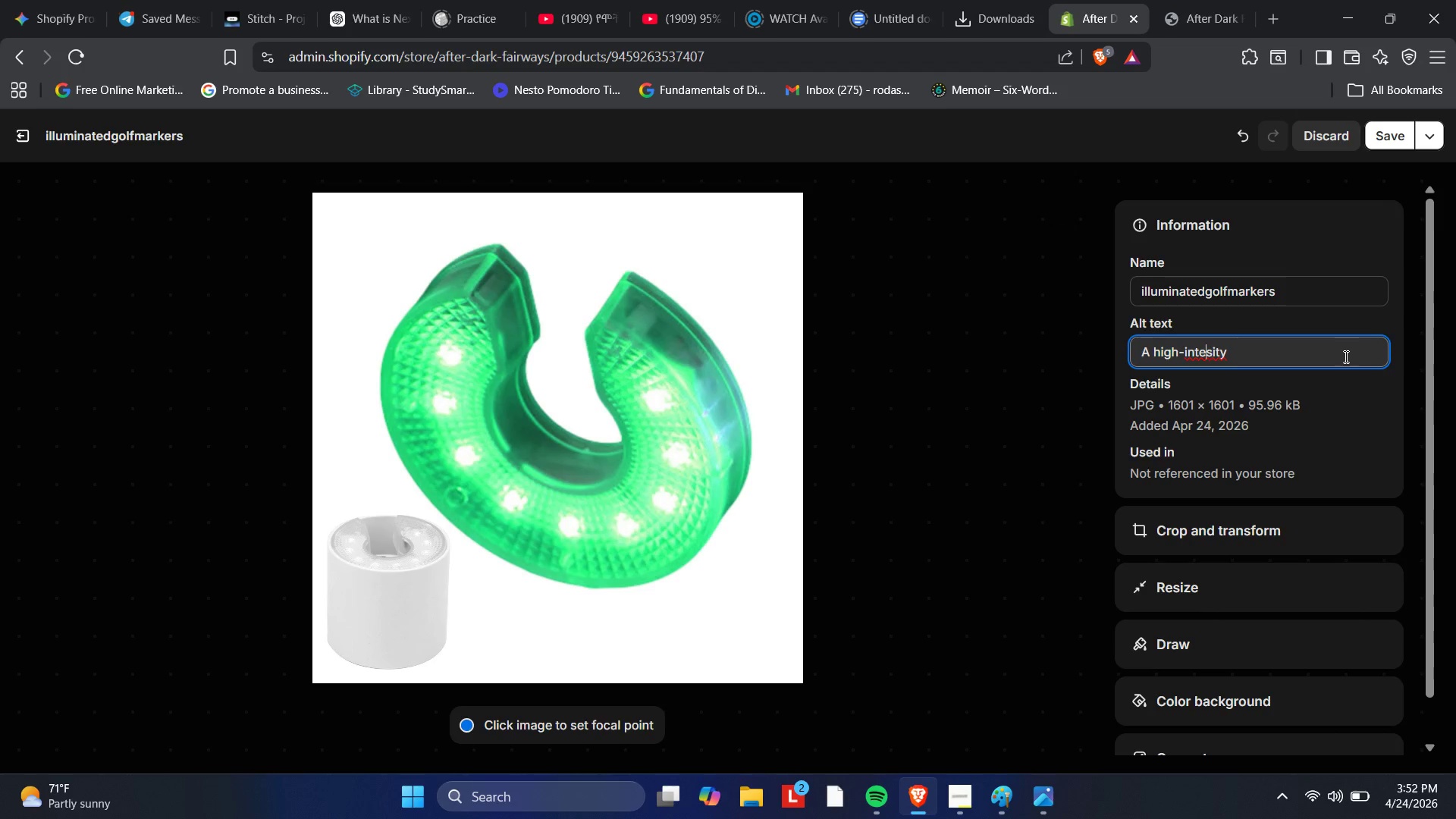 
key(ArrowLeft)
 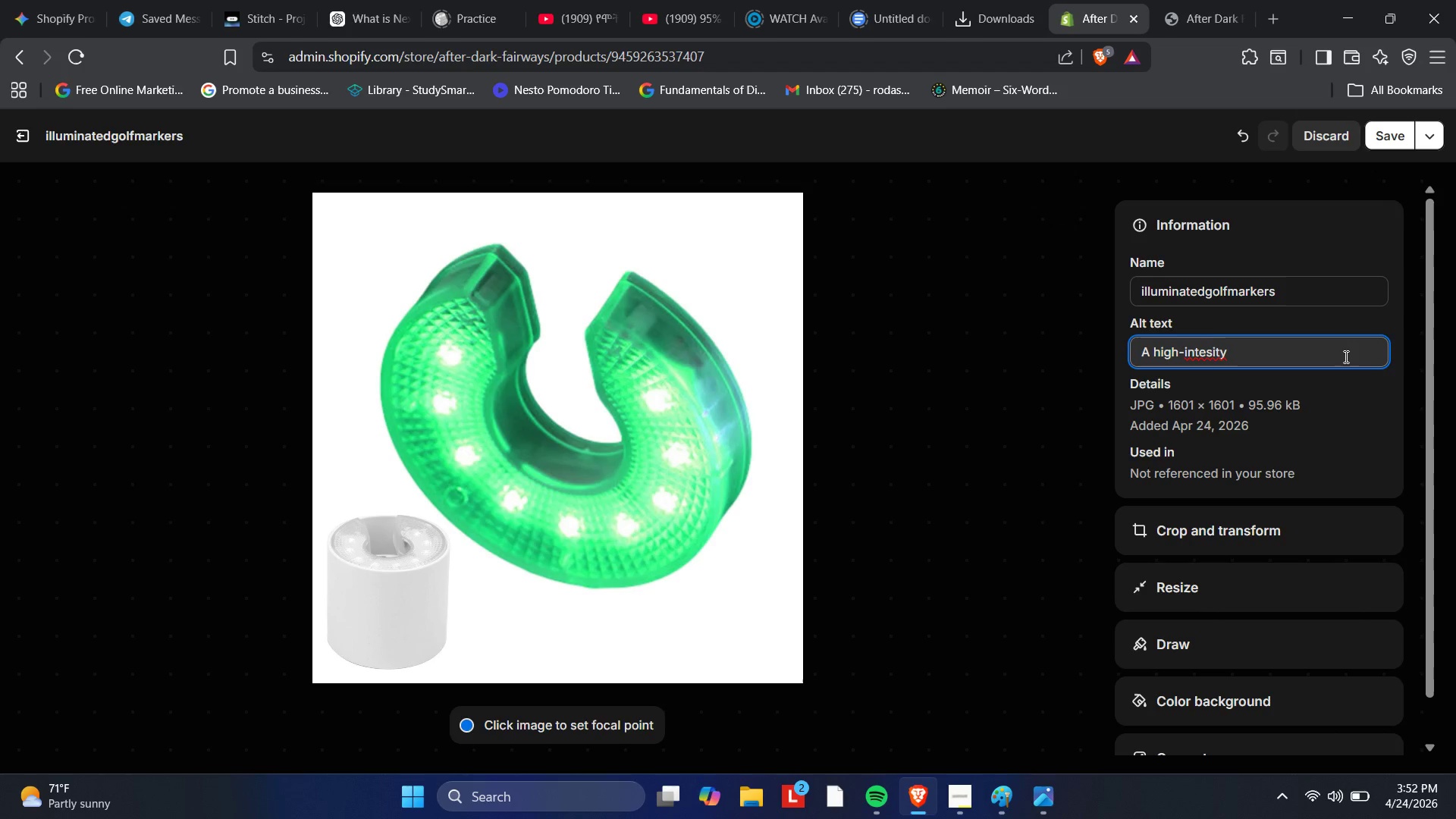 
key(N)
 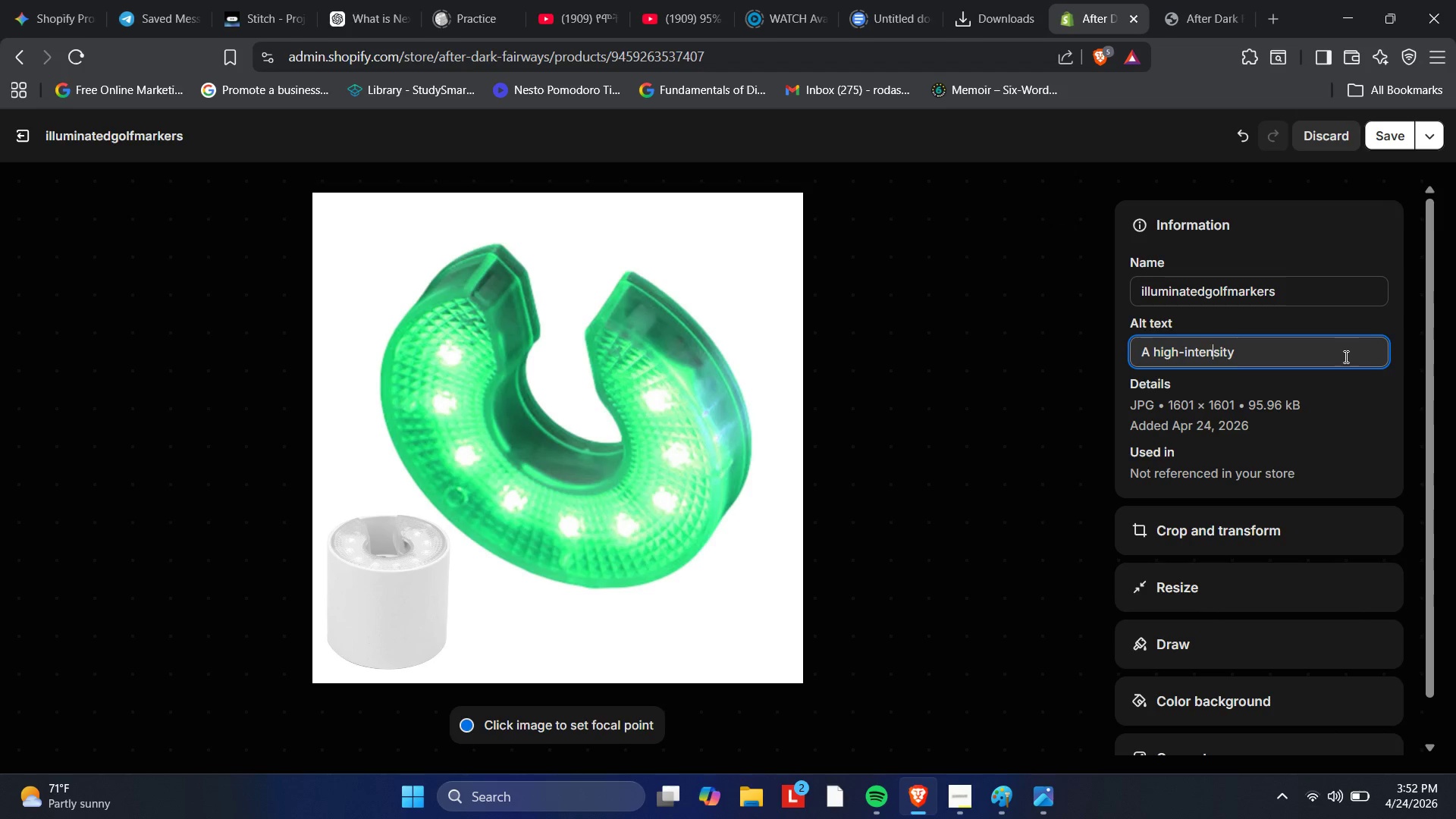 
key(ArrowRight)
 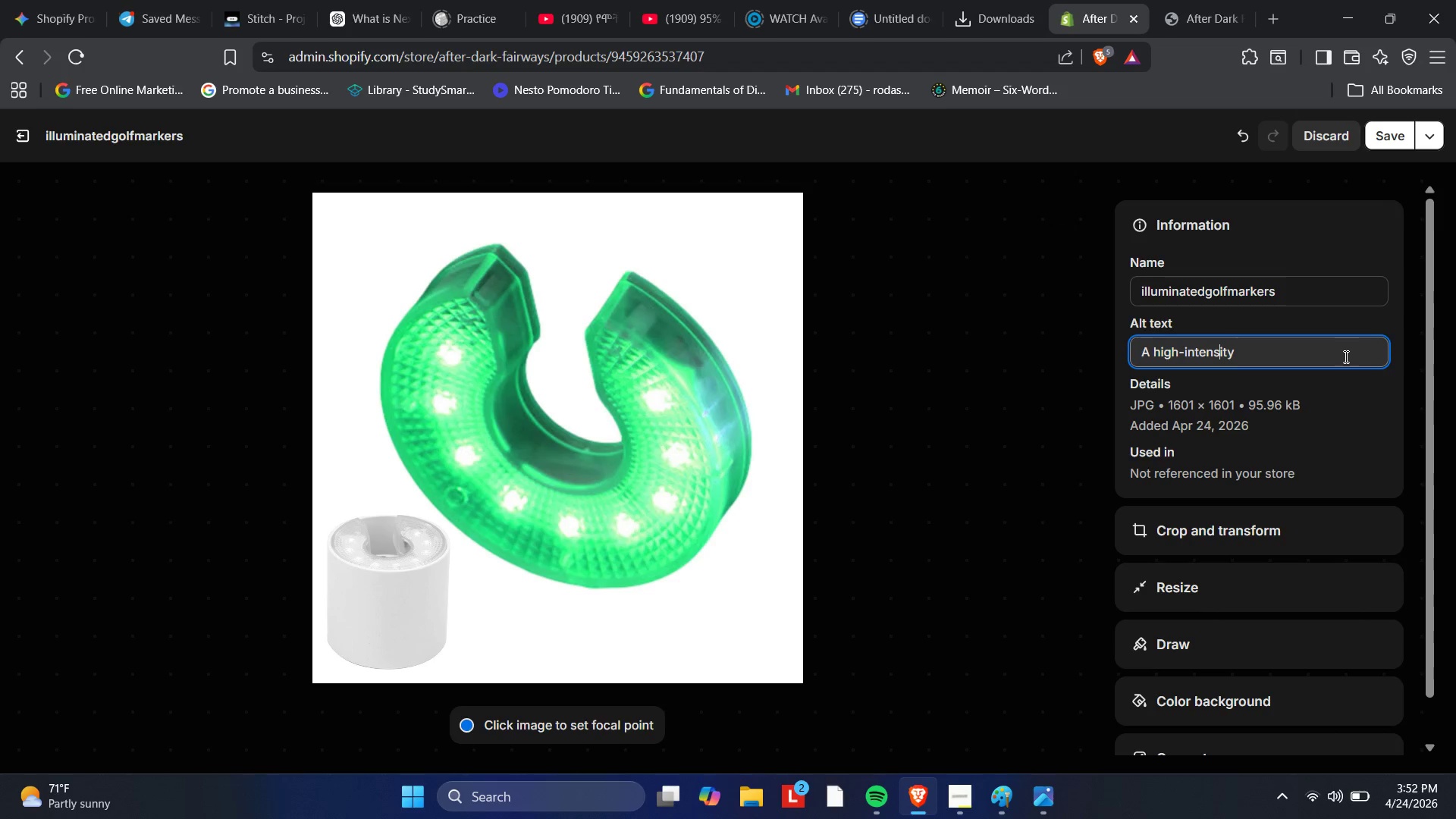 
key(ArrowRight)
 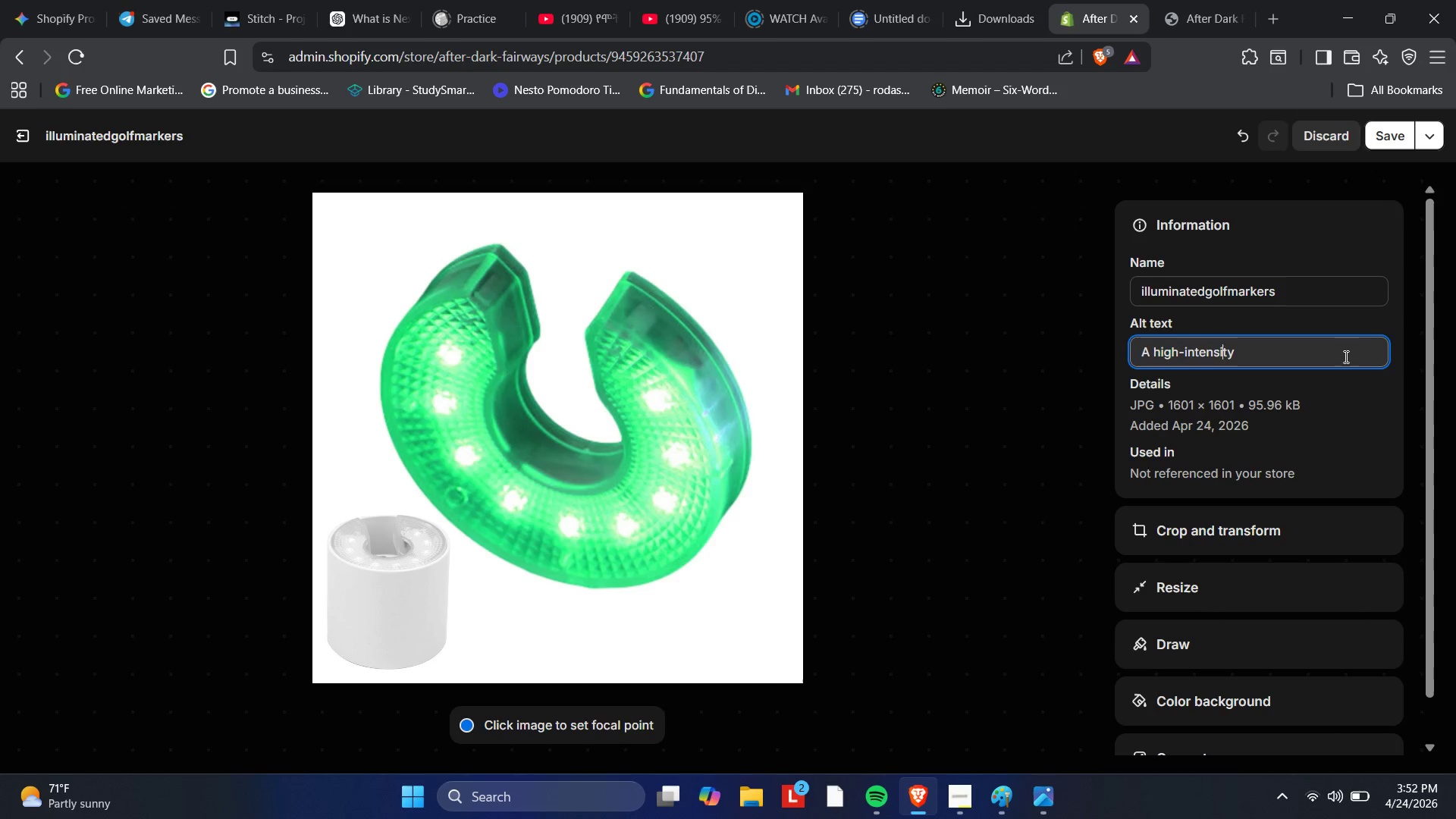 
key(ArrowRight)
 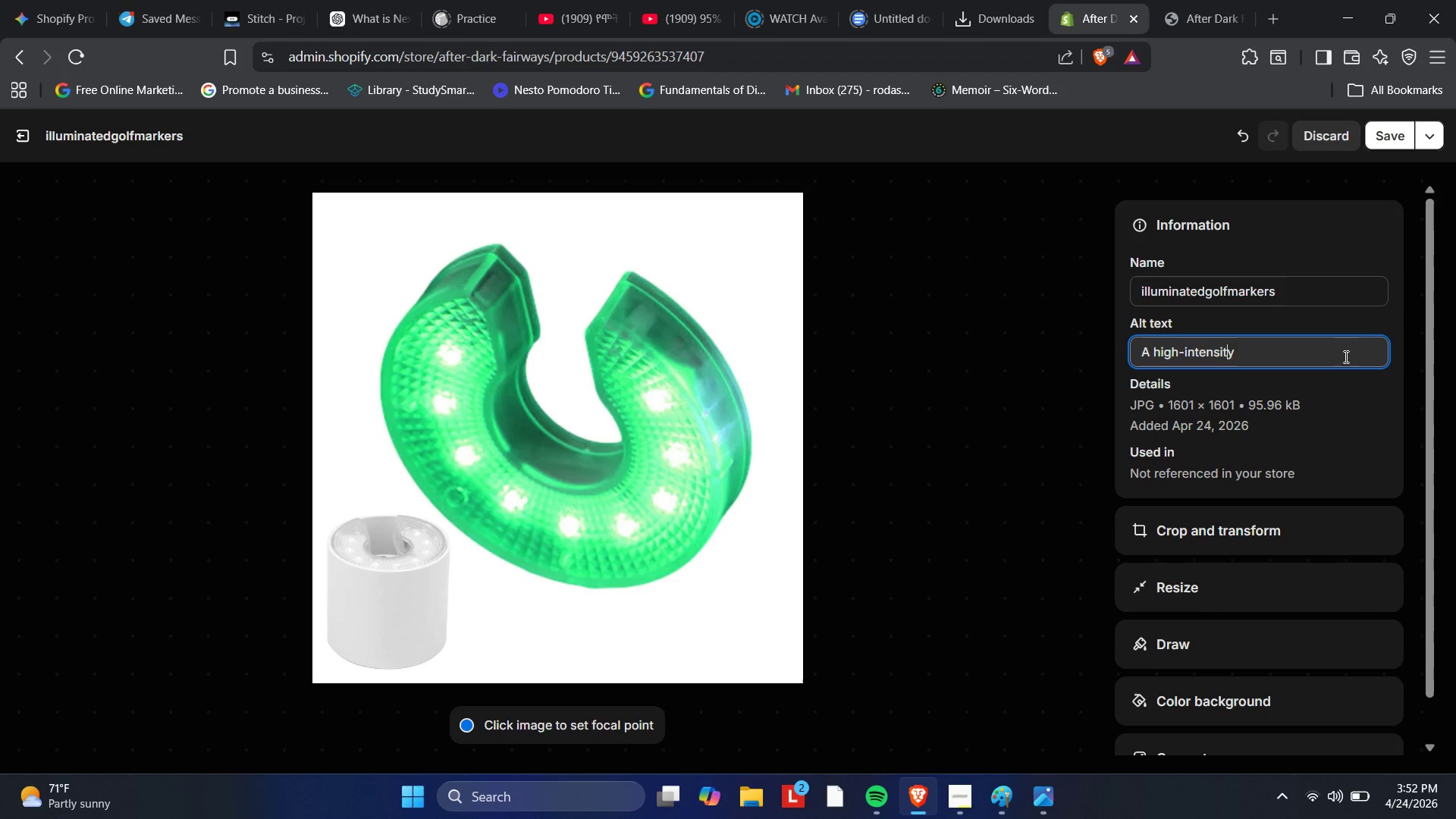 
key(ArrowRight)
 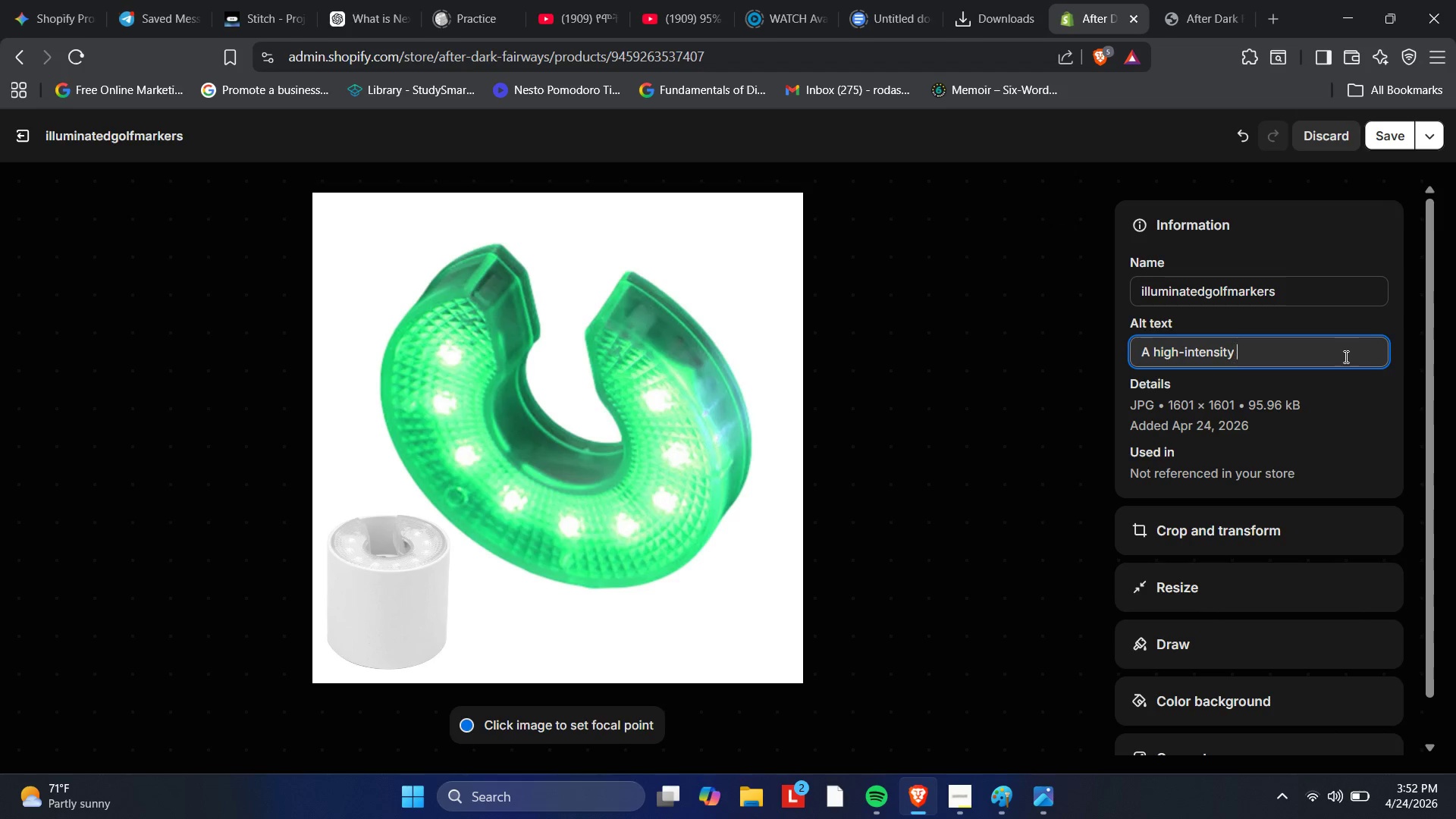 
type( blue LED golf cup light illuminating the base of a flagstick ona )
 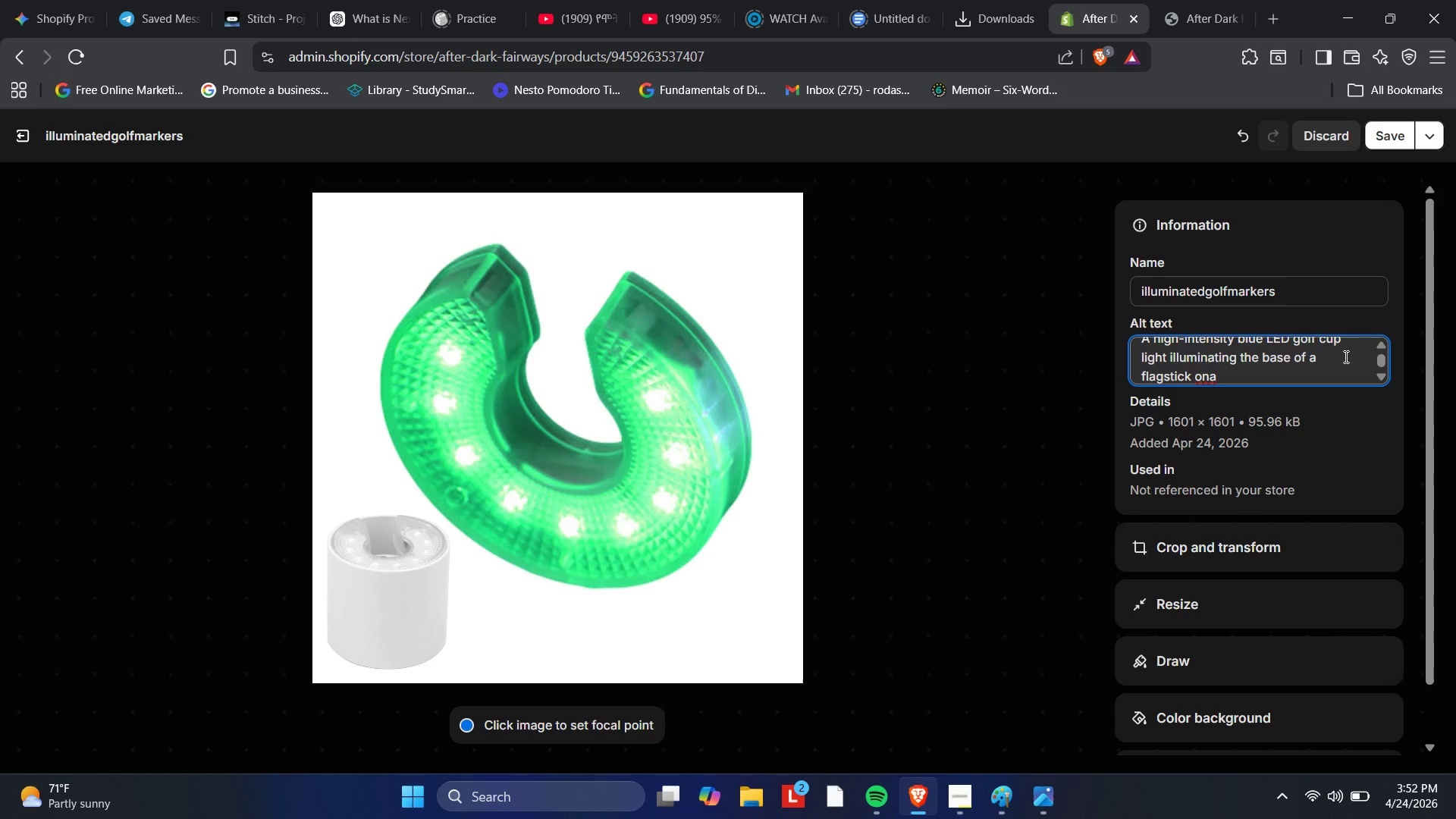 
scroll: coordinate [1345, 356], scroll_direction: down, amount: 1.0
 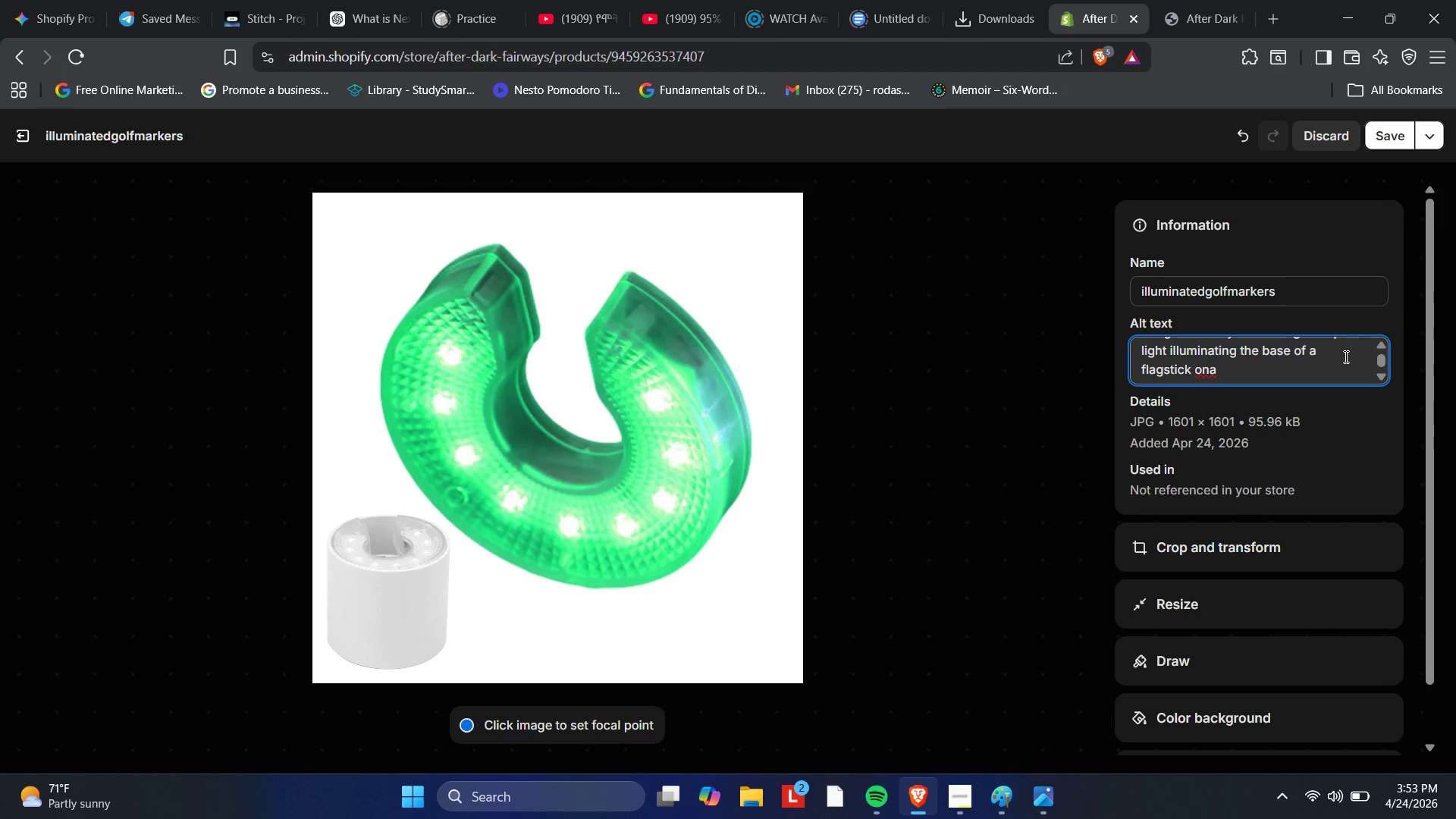 
type(dark)
 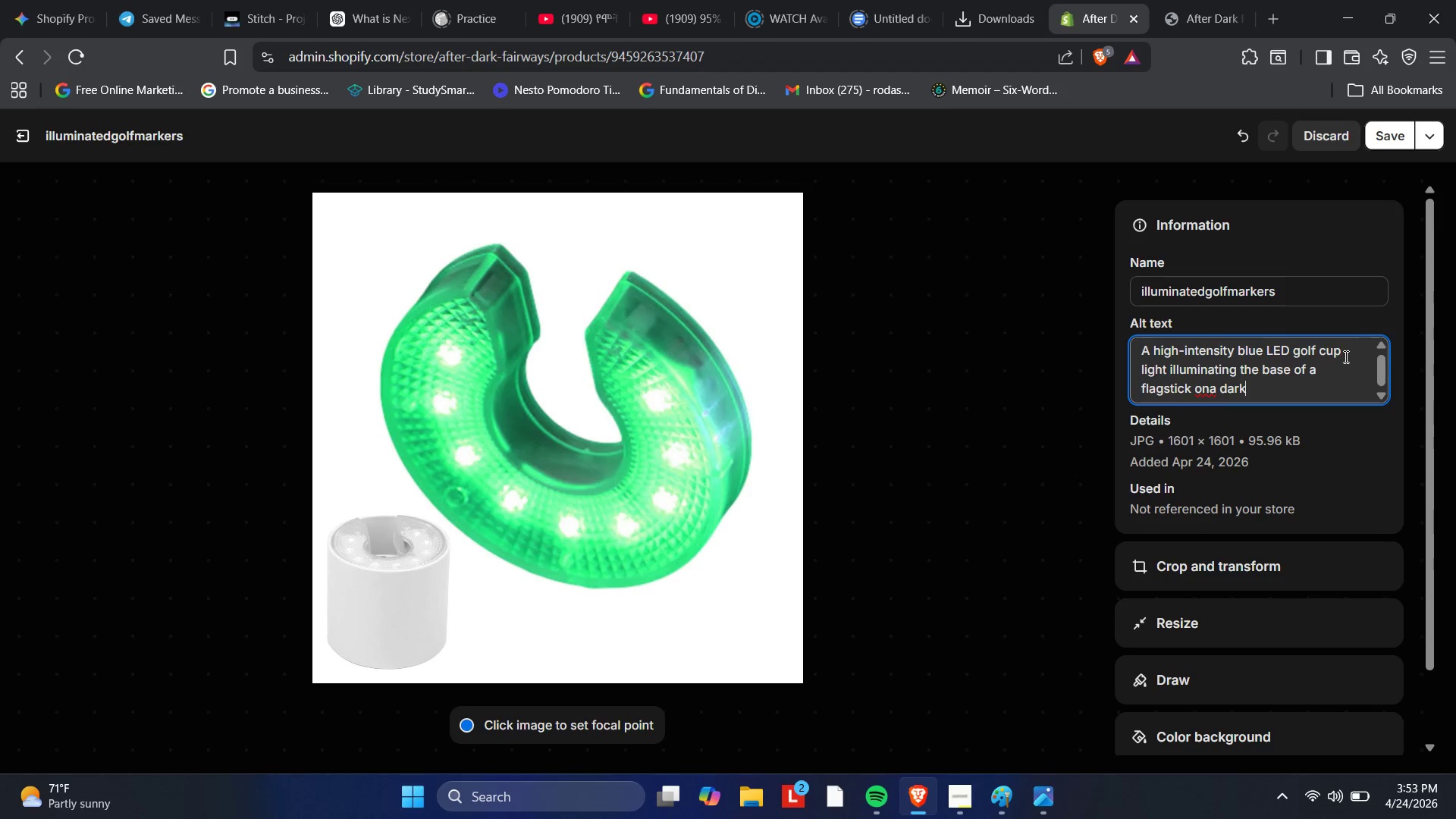 
key(ArrowLeft)
 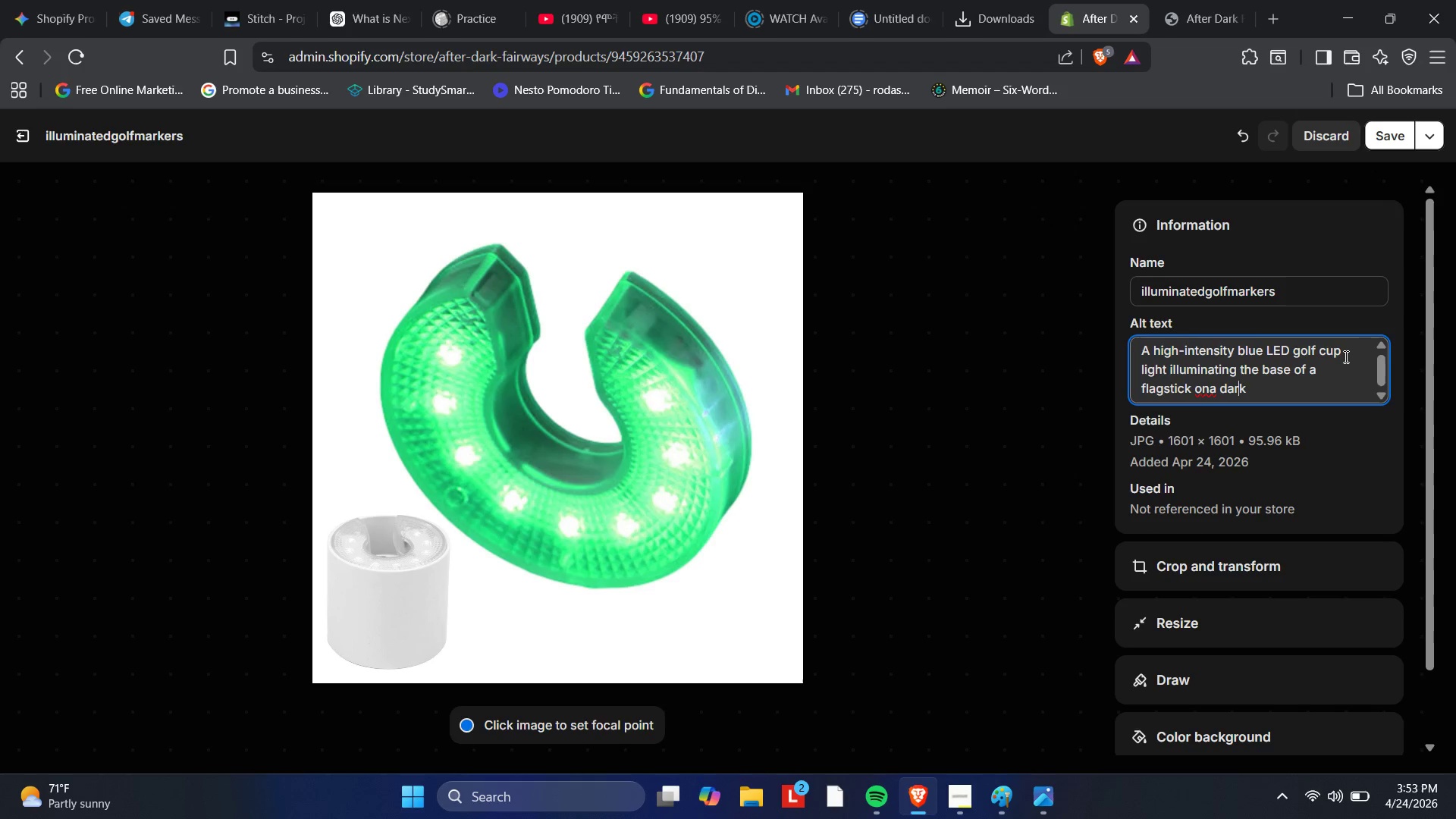 
key(ArrowLeft)
 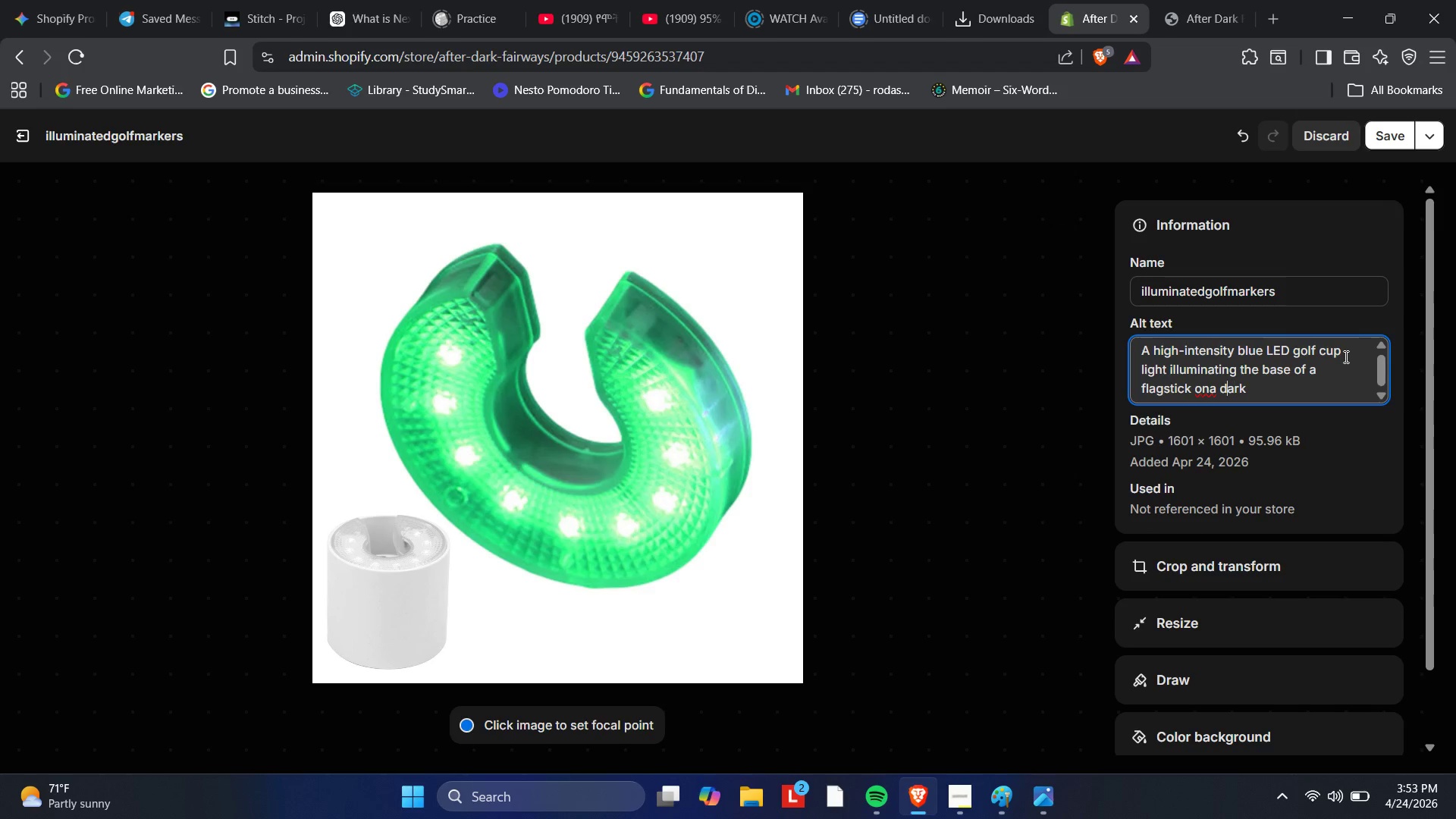 
key(ArrowLeft)
 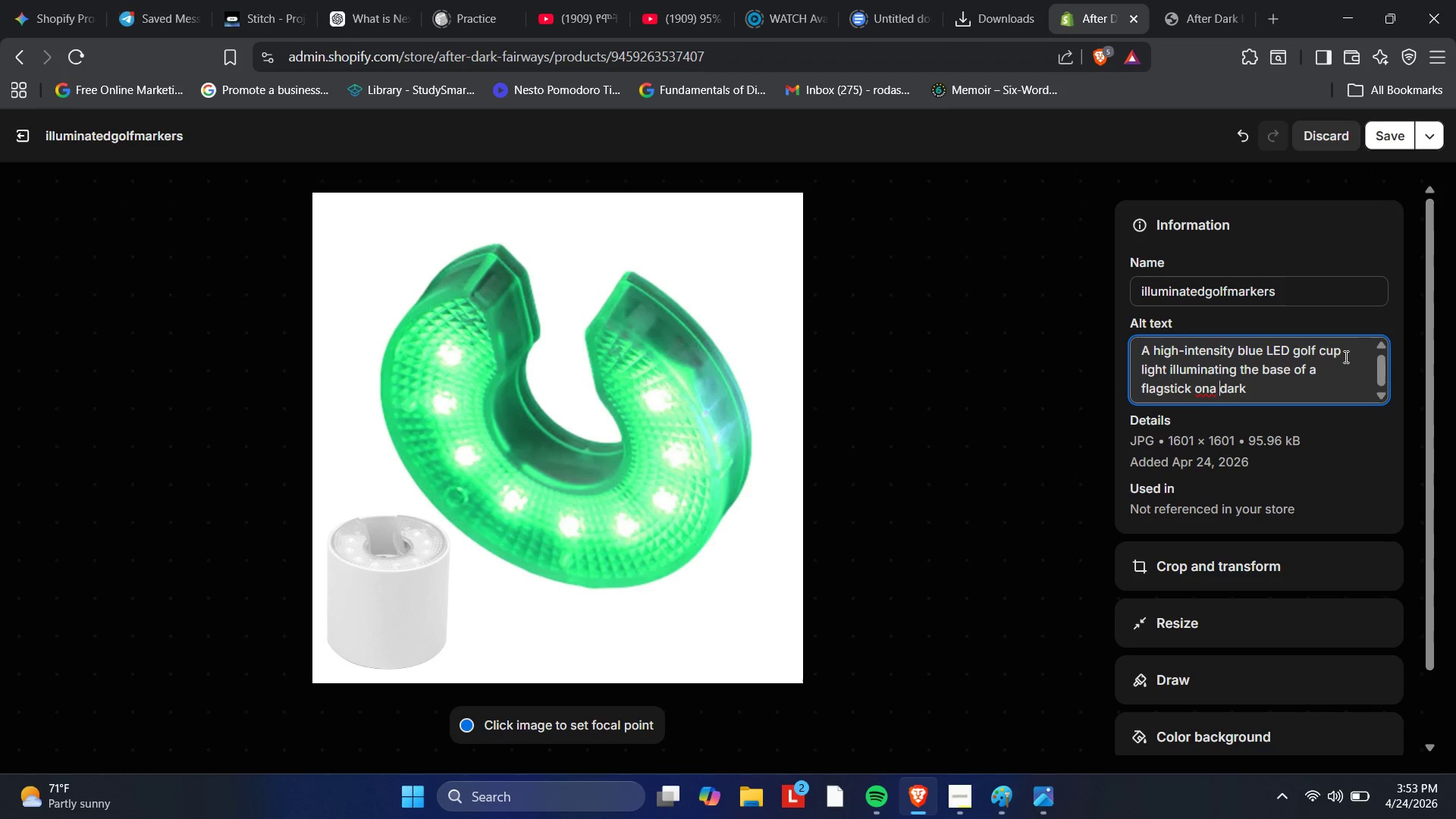 
key(ArrowLeft)
 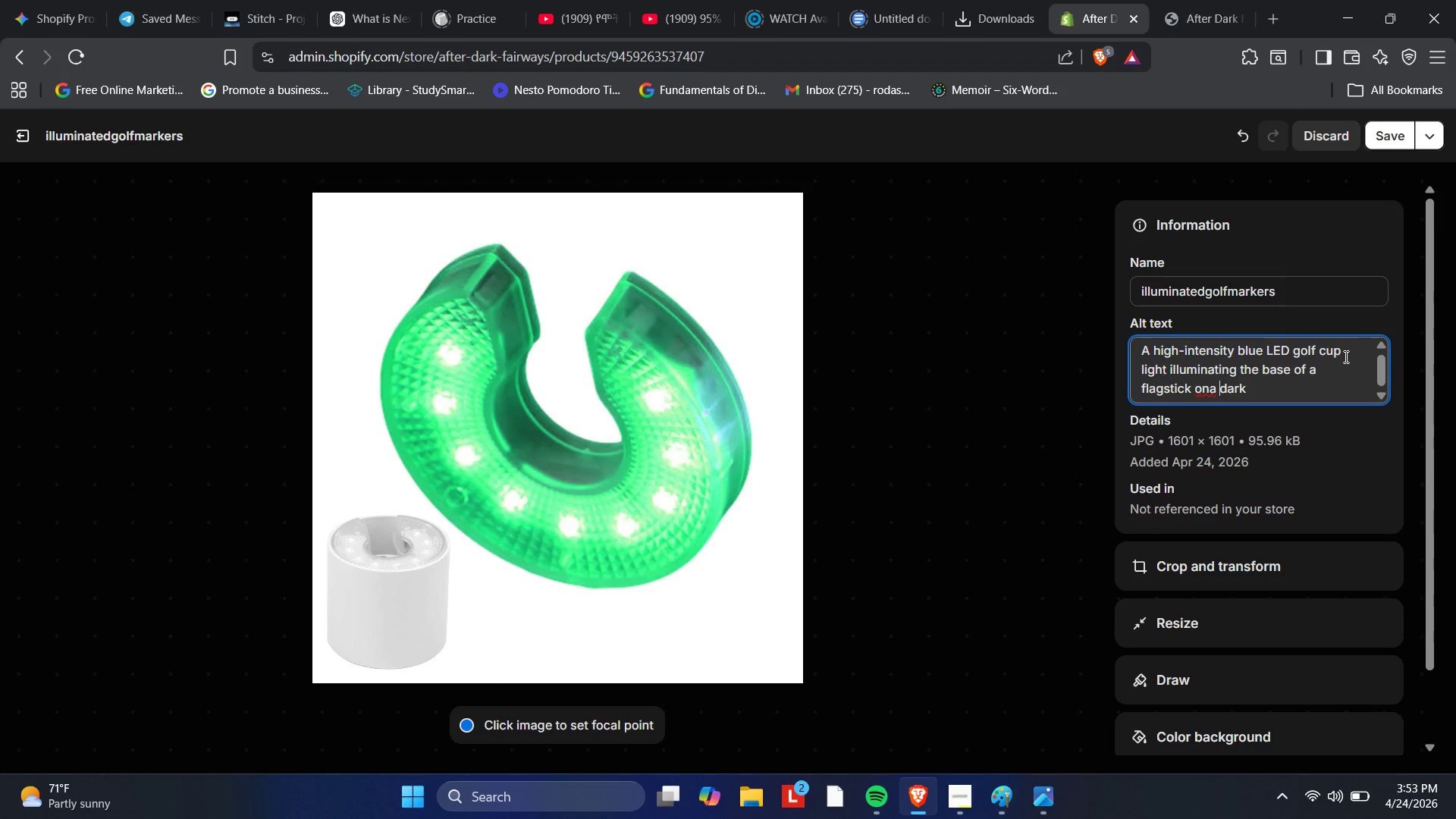 
key(ArrowLeft)
 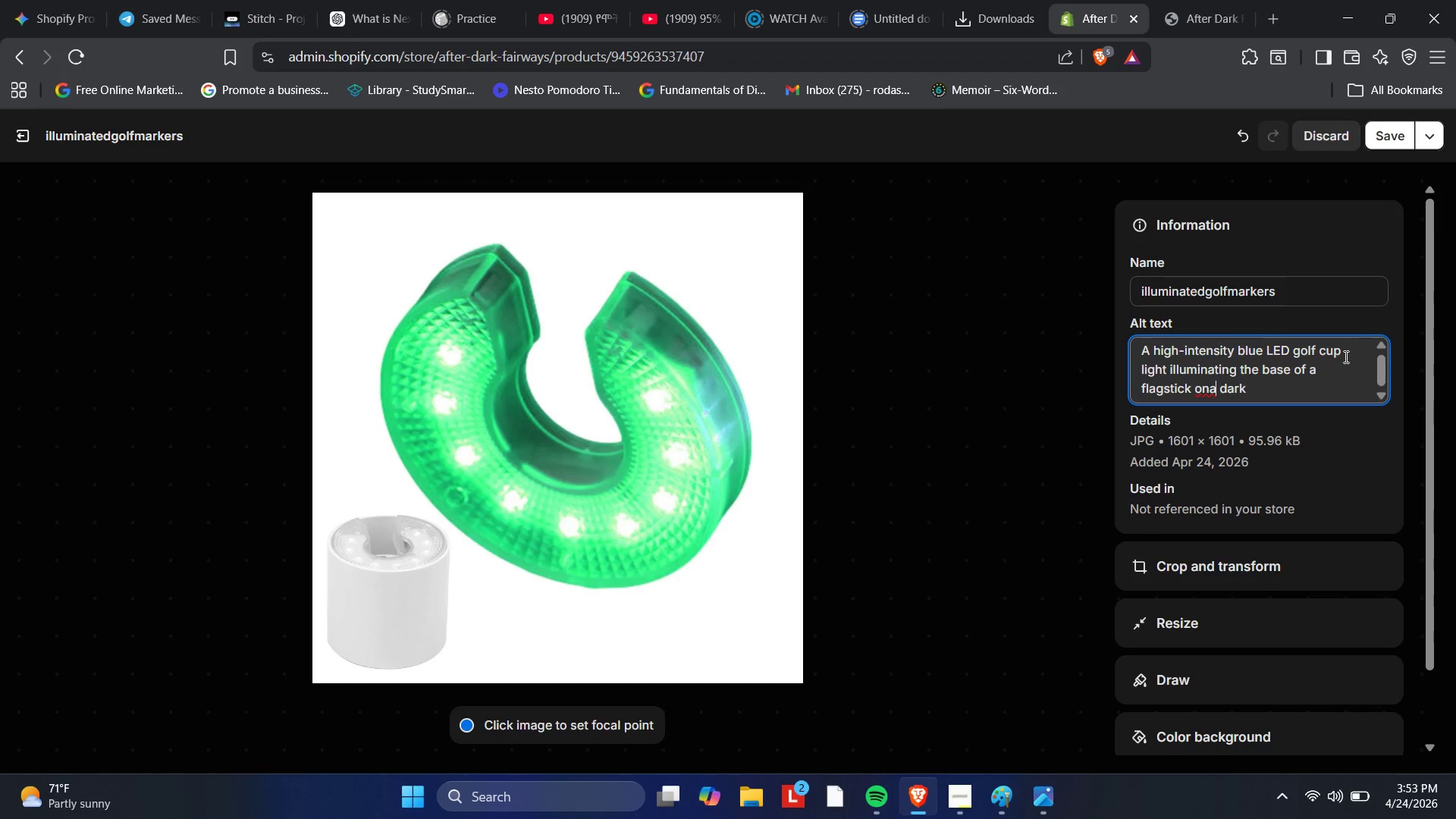 
key(ArrowLeft)
 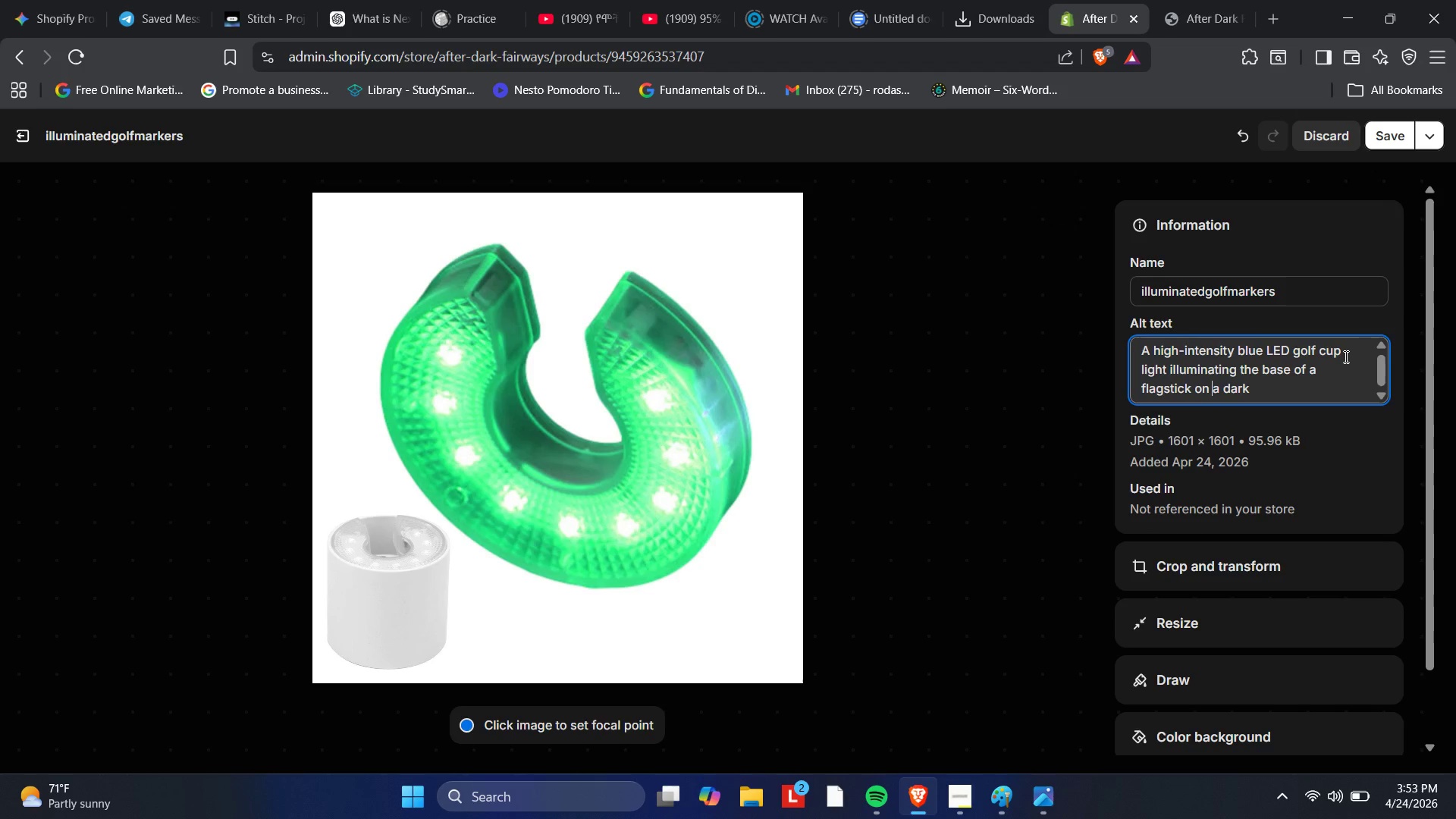 
key(Space)
 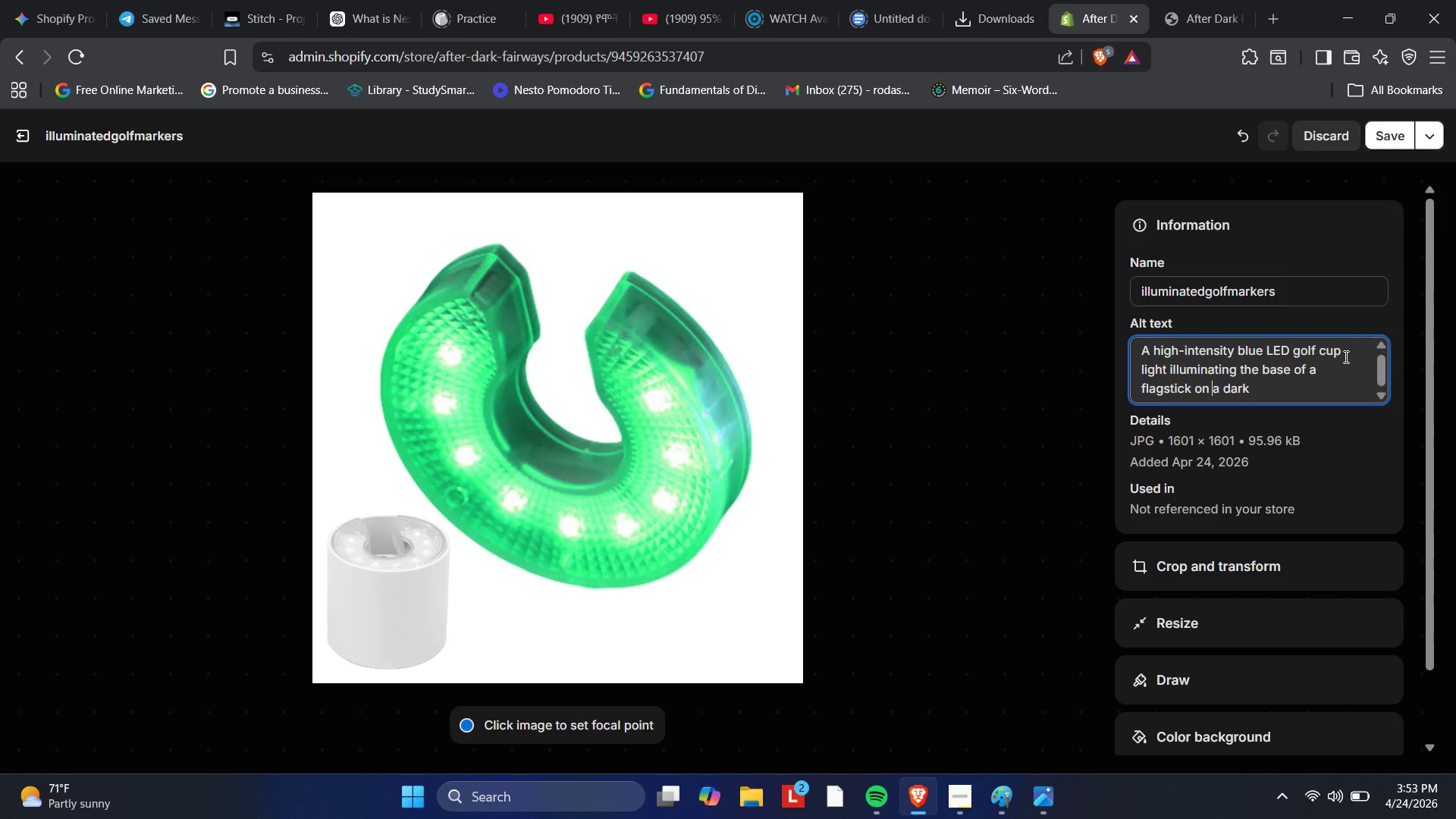 
key(ArrowRight)
 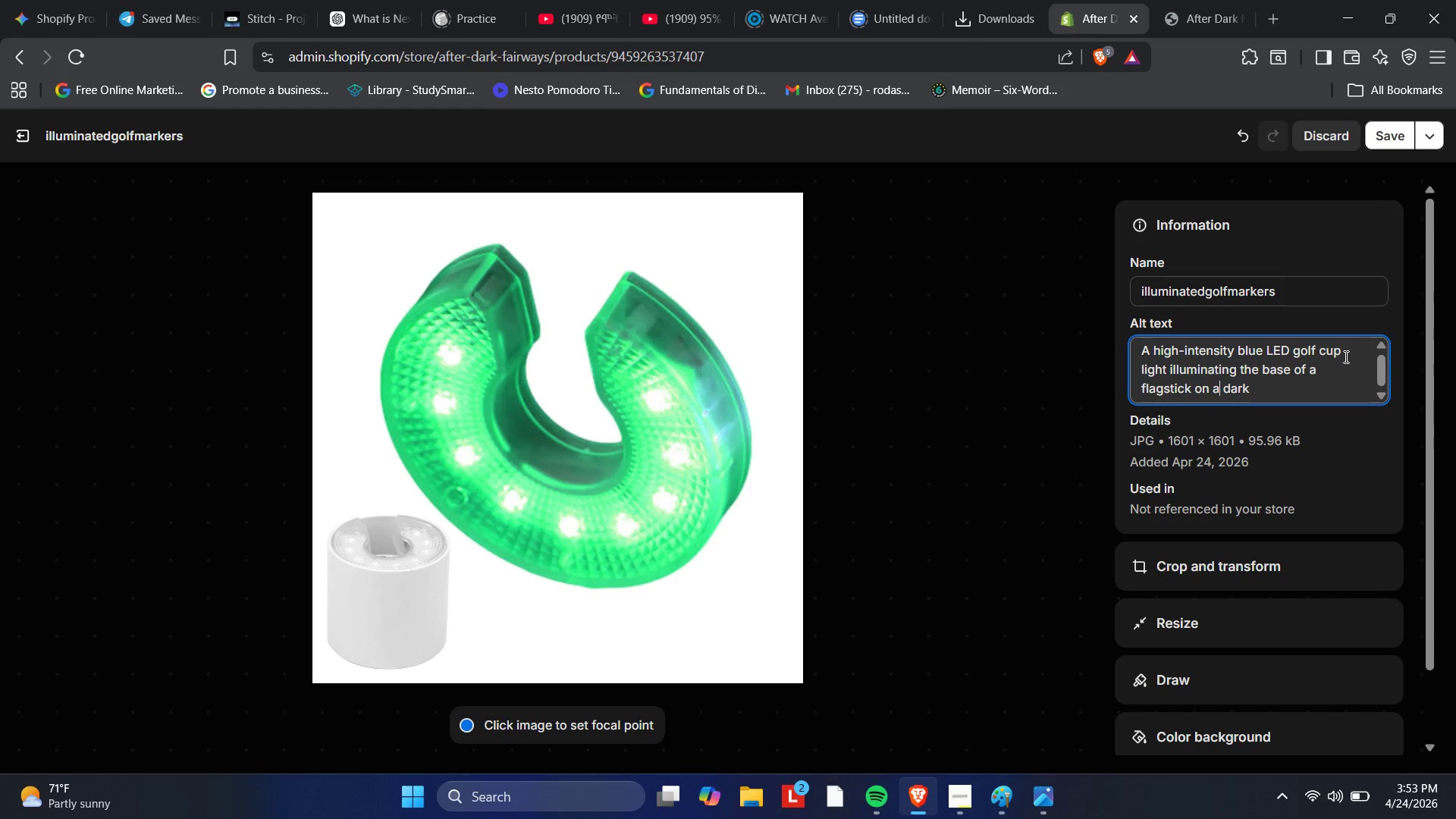 
key(ArrowRight)
 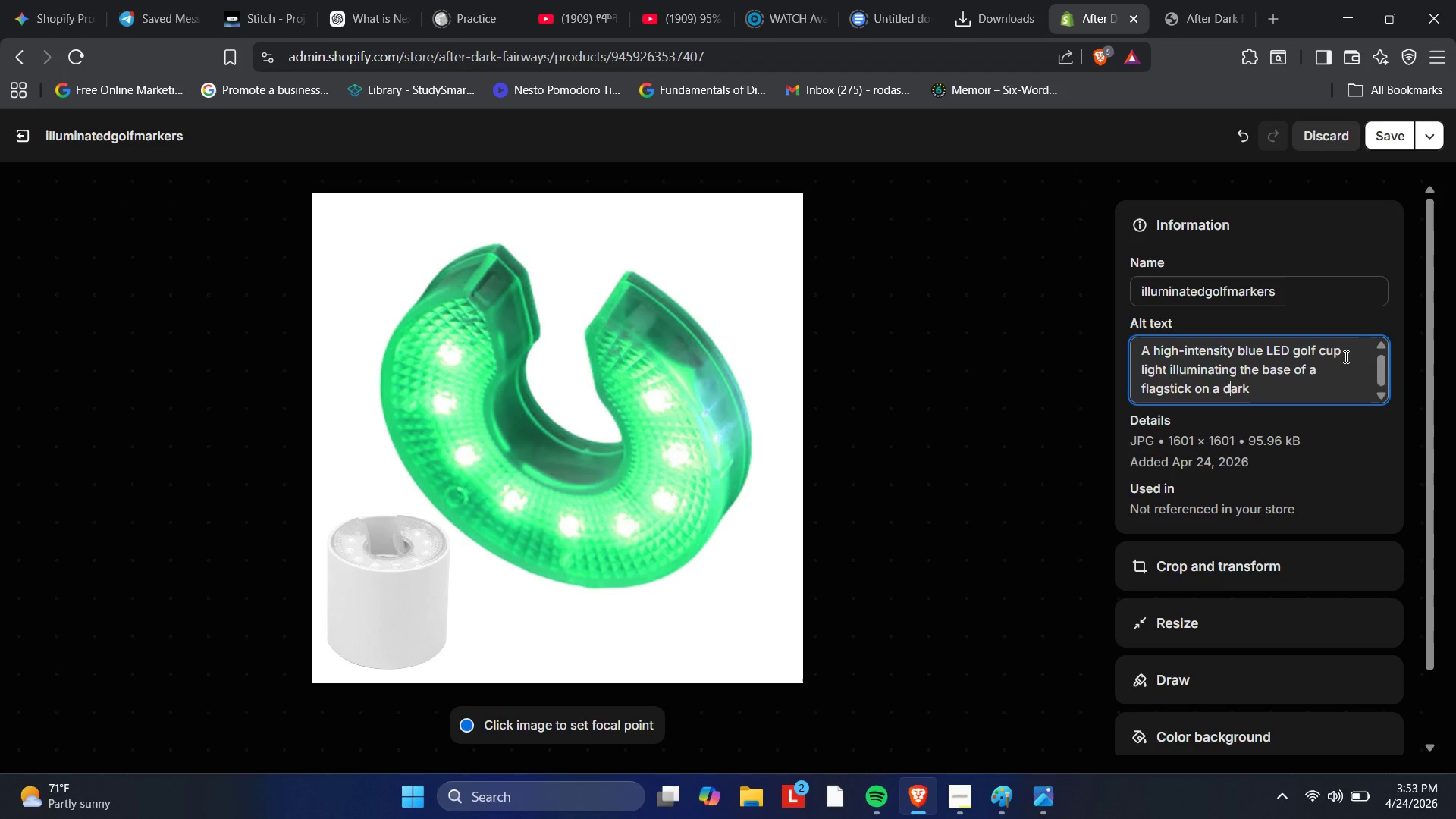 
key(ArrowRight)
 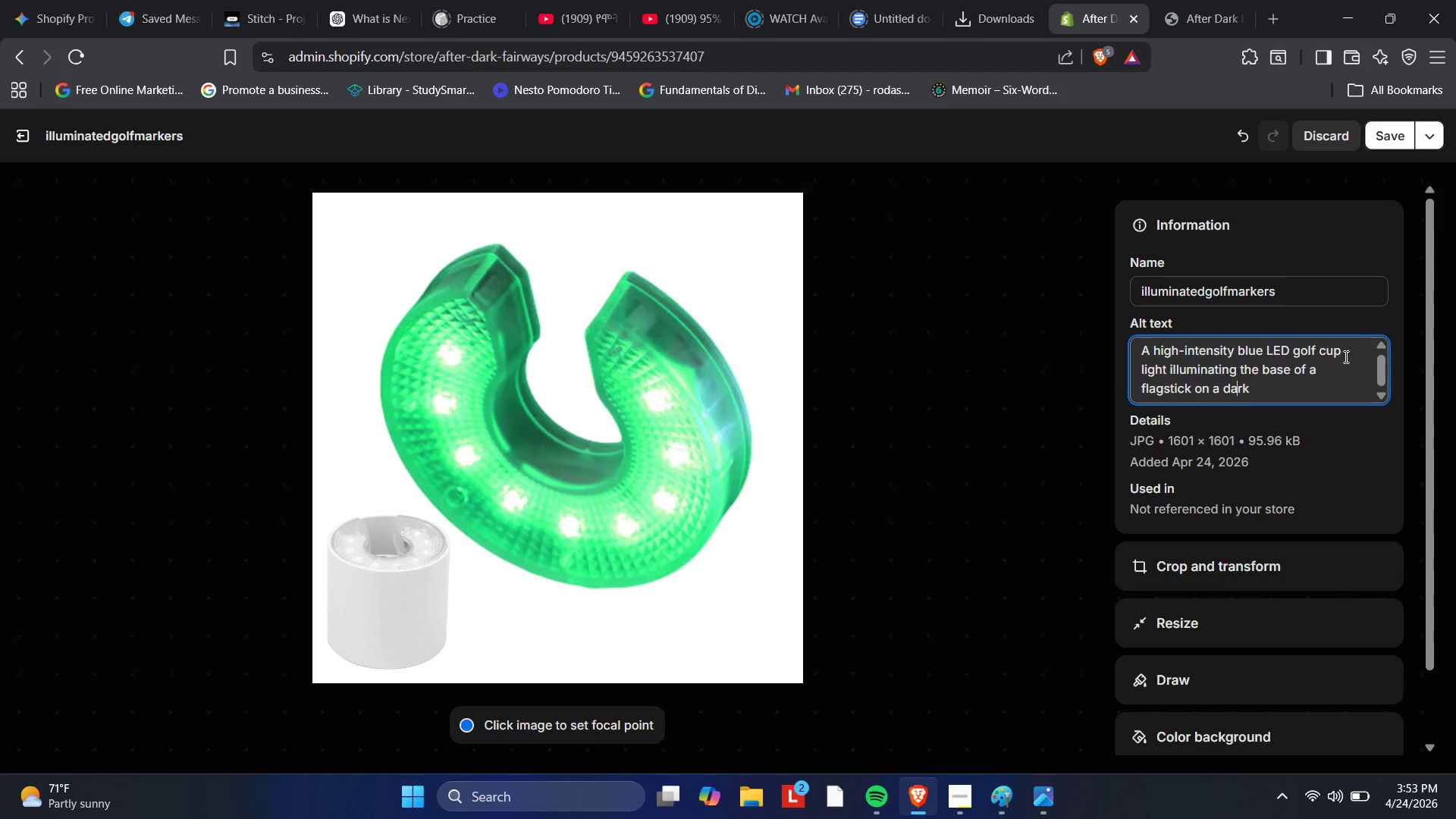 
key(ArrowRight)
 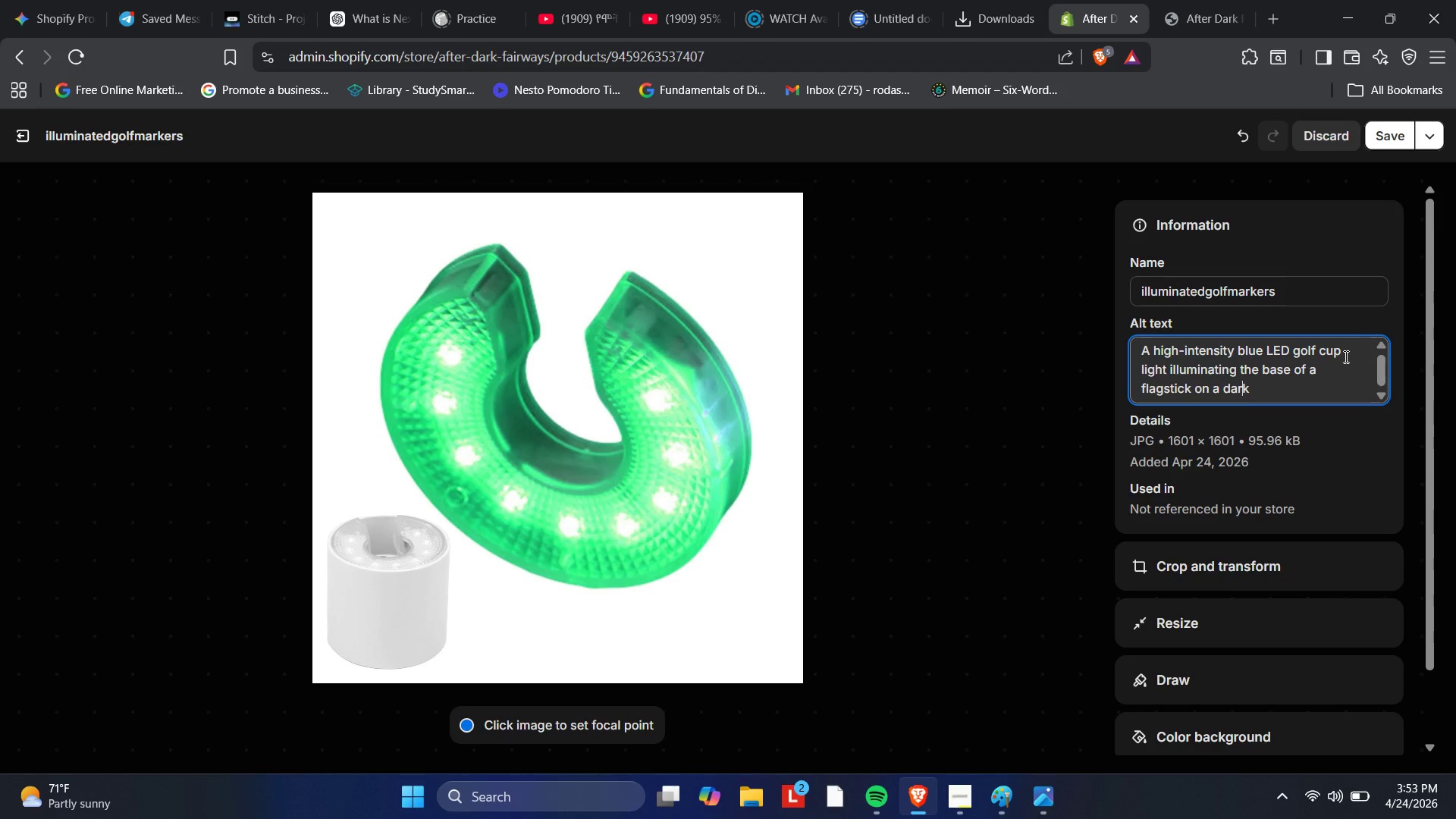 
key(ArrowRight)
 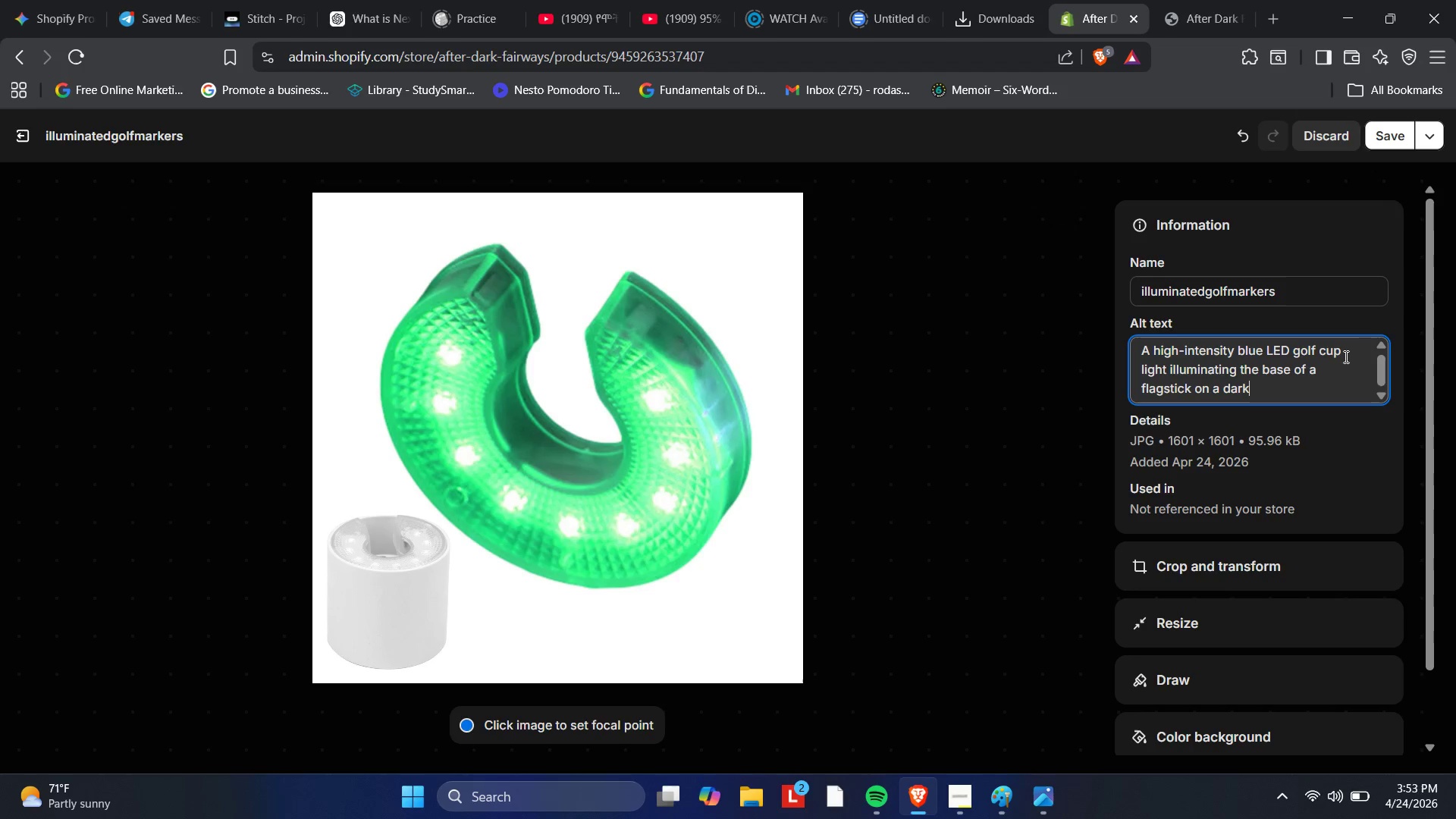 
key(ArrowRight)
 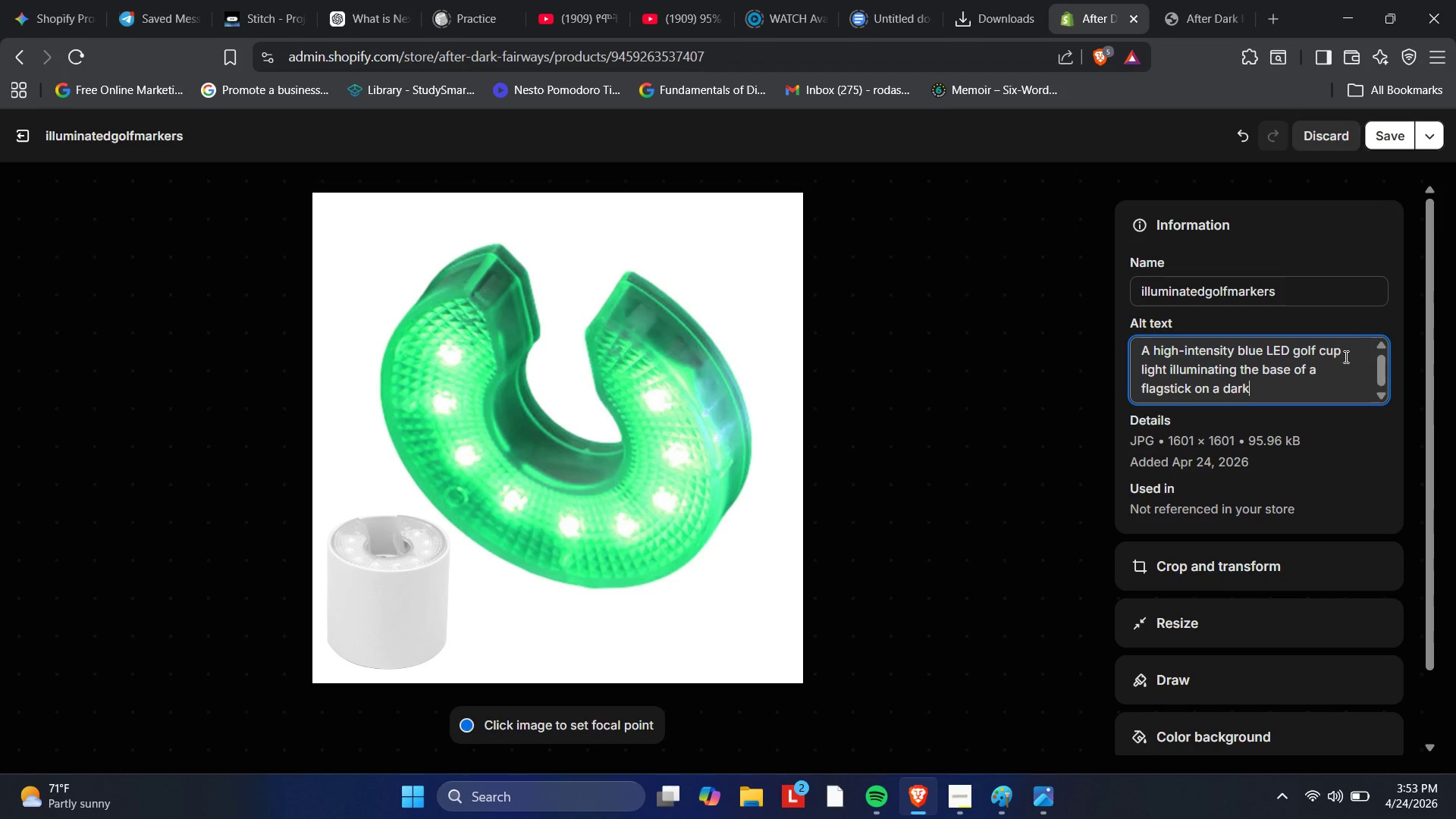 
type( green.)
 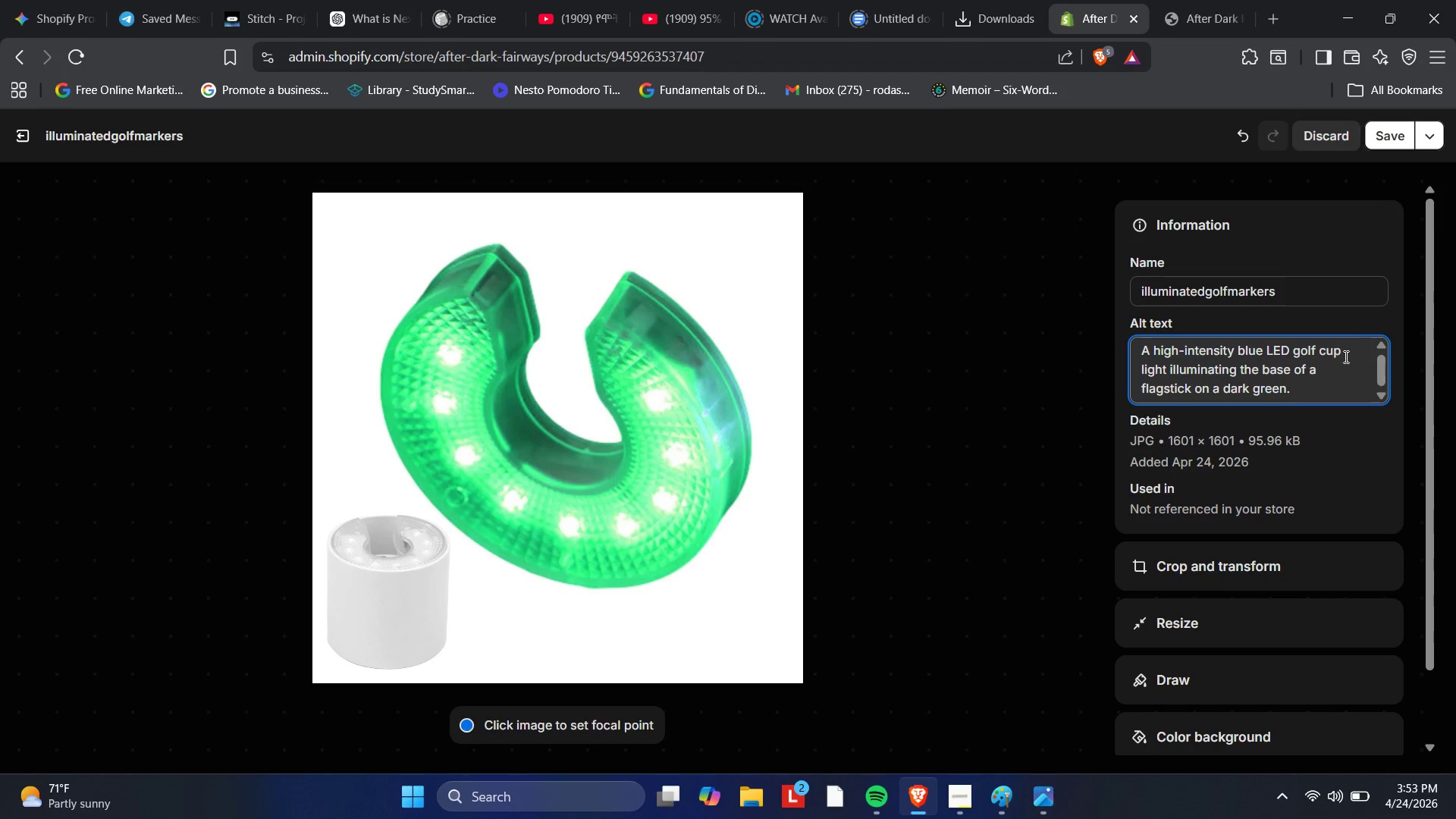 
wait(9.78)
 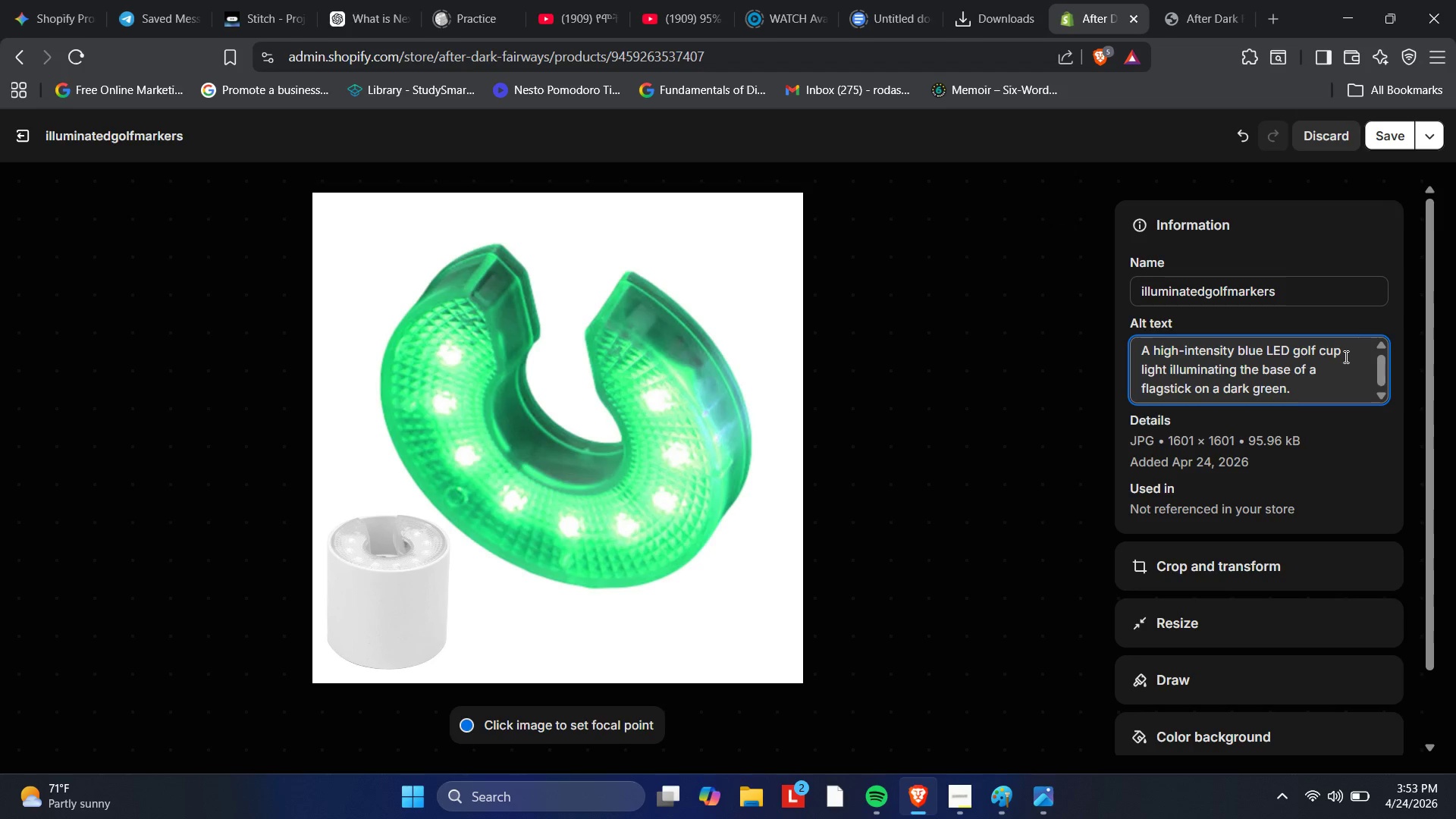 
left_click([1260, 353])
 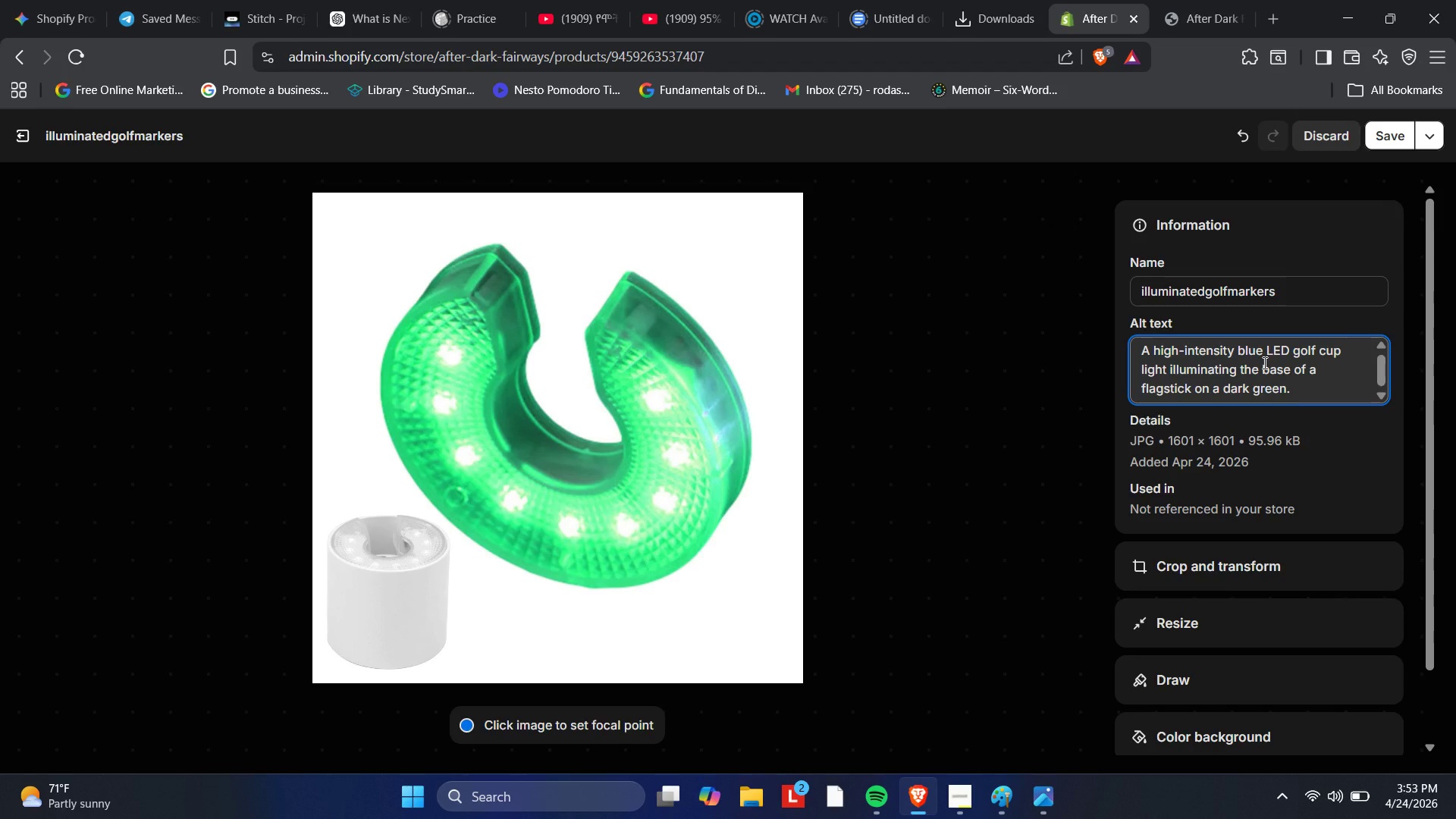 
key(Backspace)
key(Backspace)
key(Backspace)
key(Backspace)
type(gr een)
key(Backspace)
key(Backspace)
key(Backspace)
key(Backspace)
type(een)
 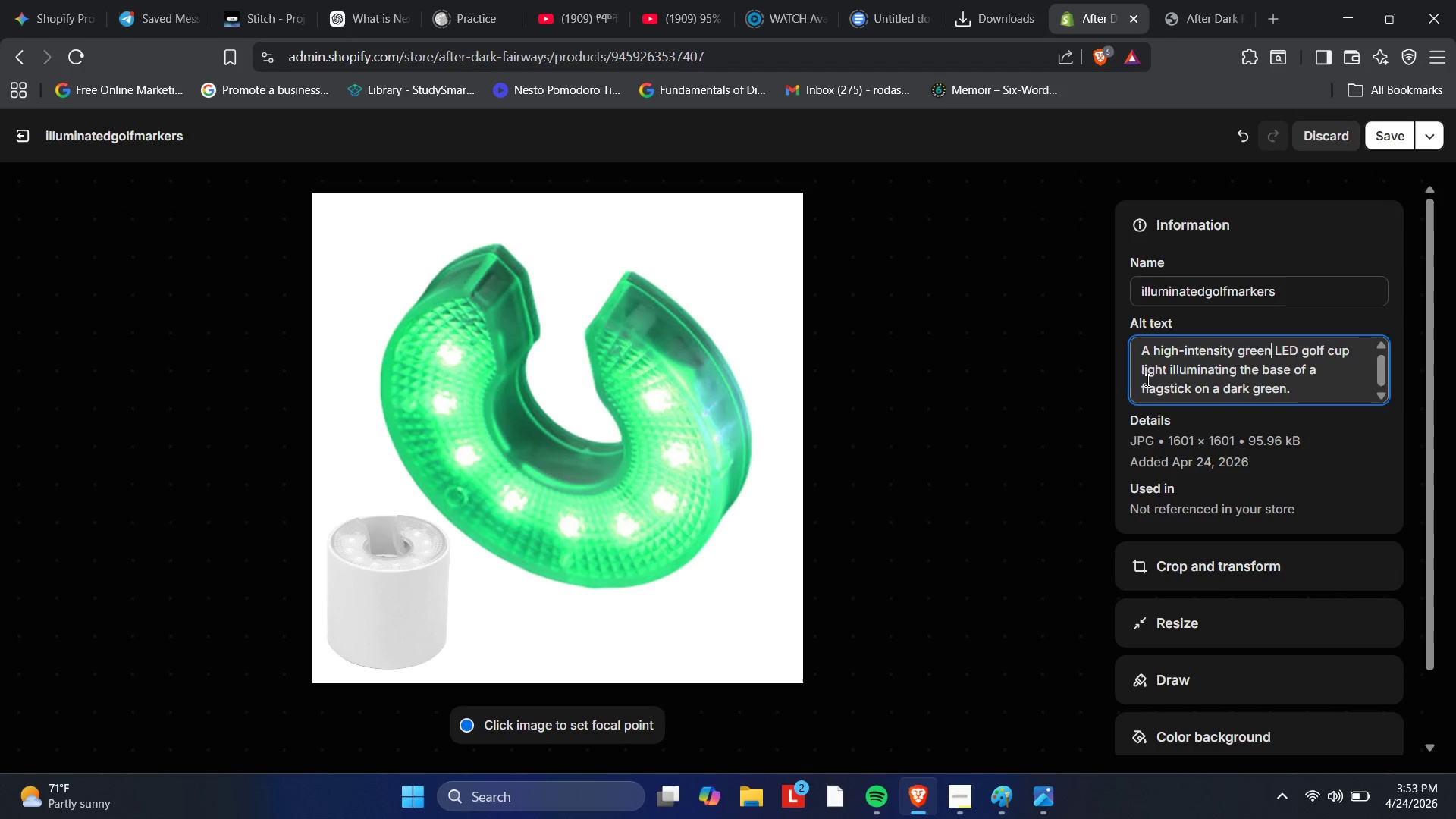 
wait(15.02)
 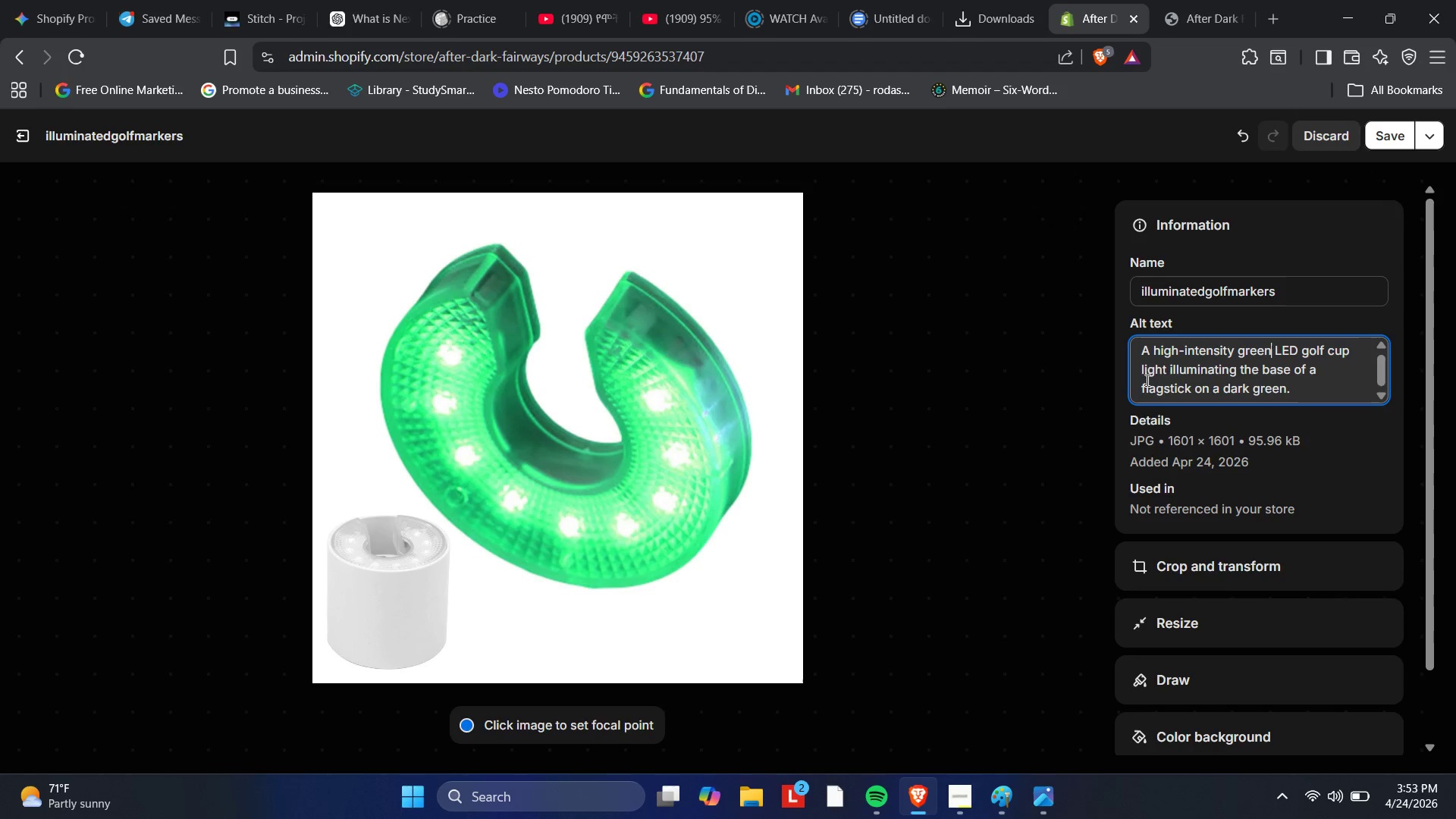 
left_click_drag(start_coordinate=[1168, 366], to_coordinate=[1286, 393])
 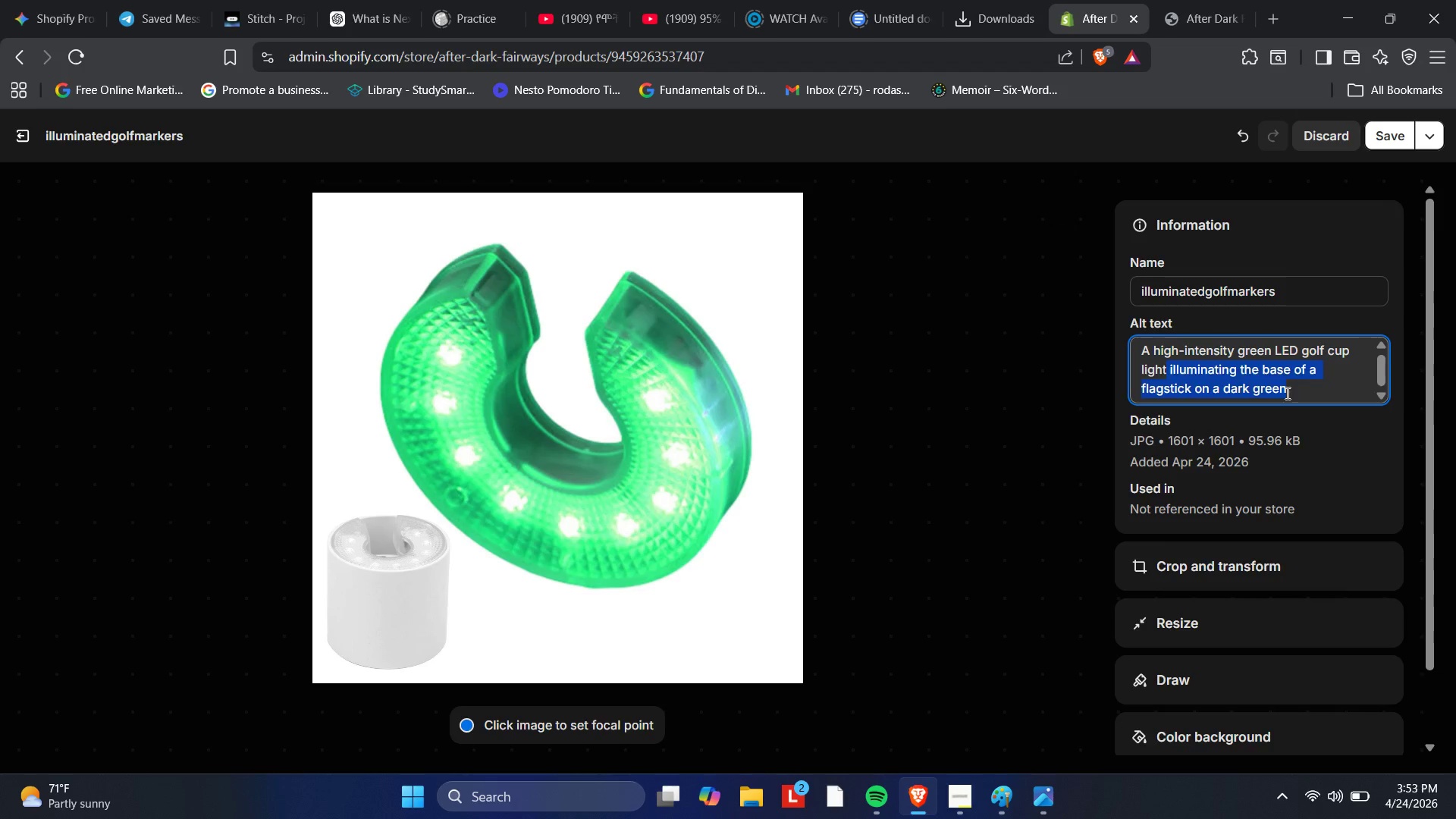 
key(Backspace)
 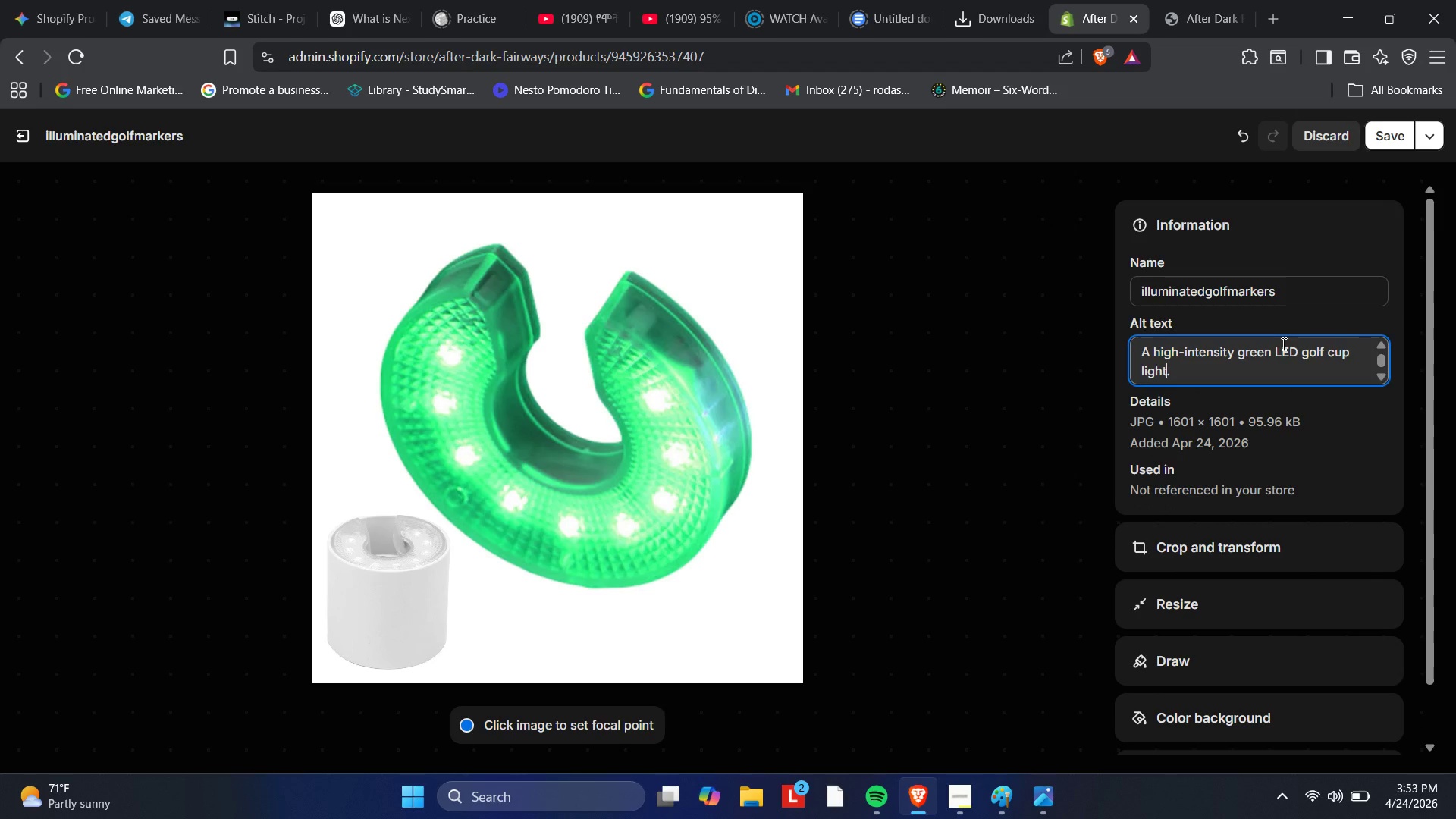 
wait(8.48)
 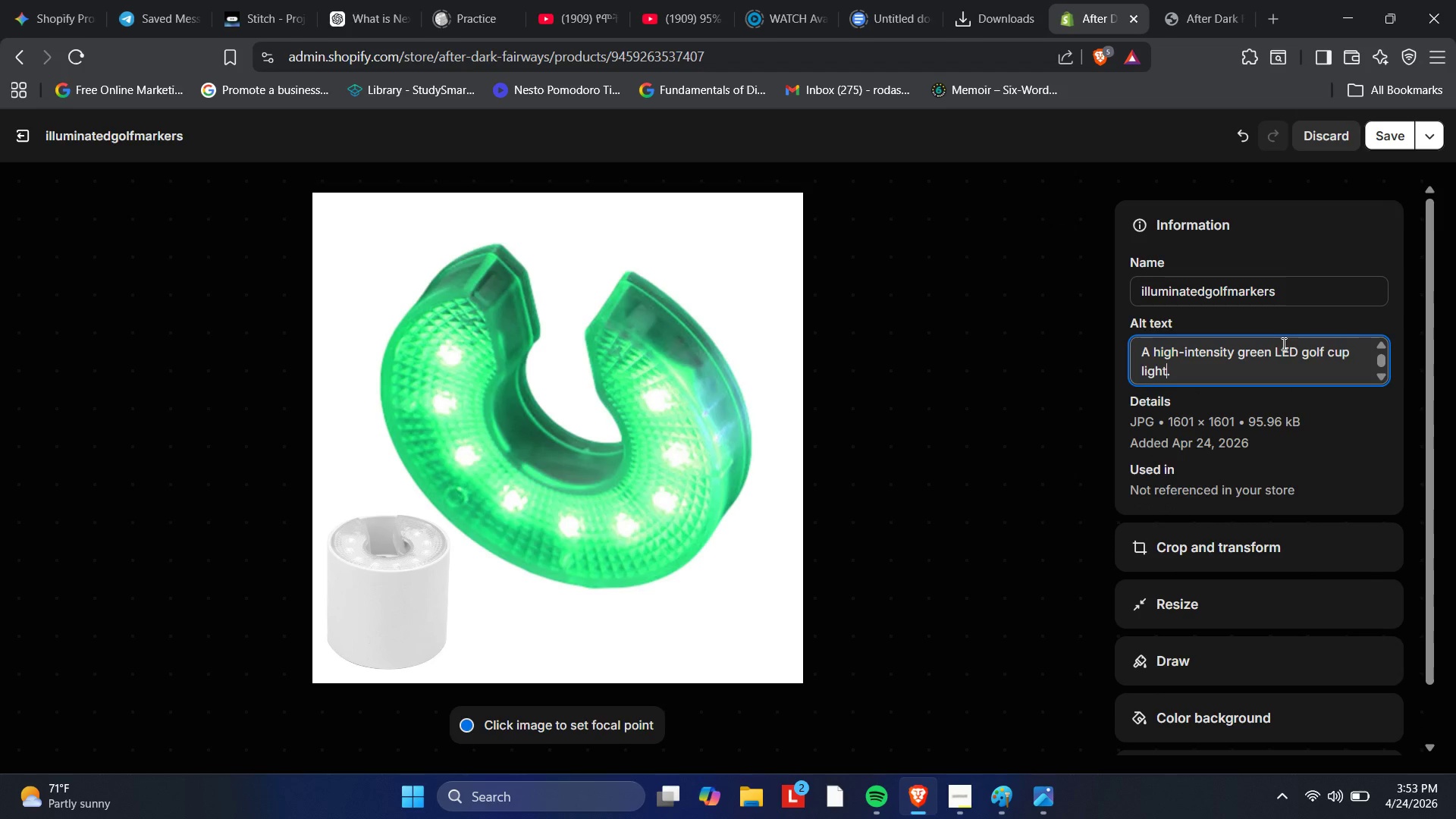 
scroll: coordinate [824, 282], scroll_direction: up, amount: 1.0
 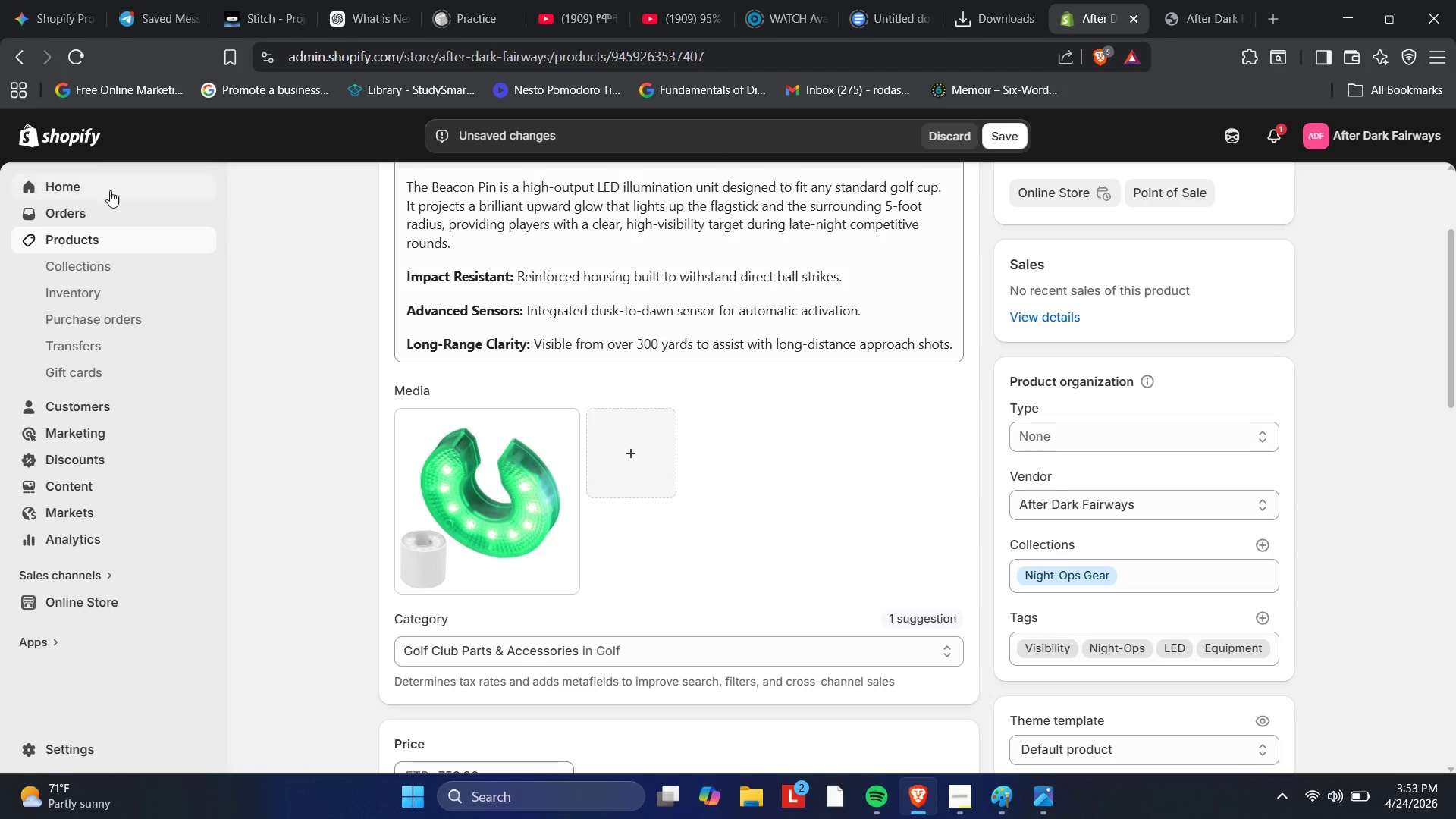 
wait(5.3)
 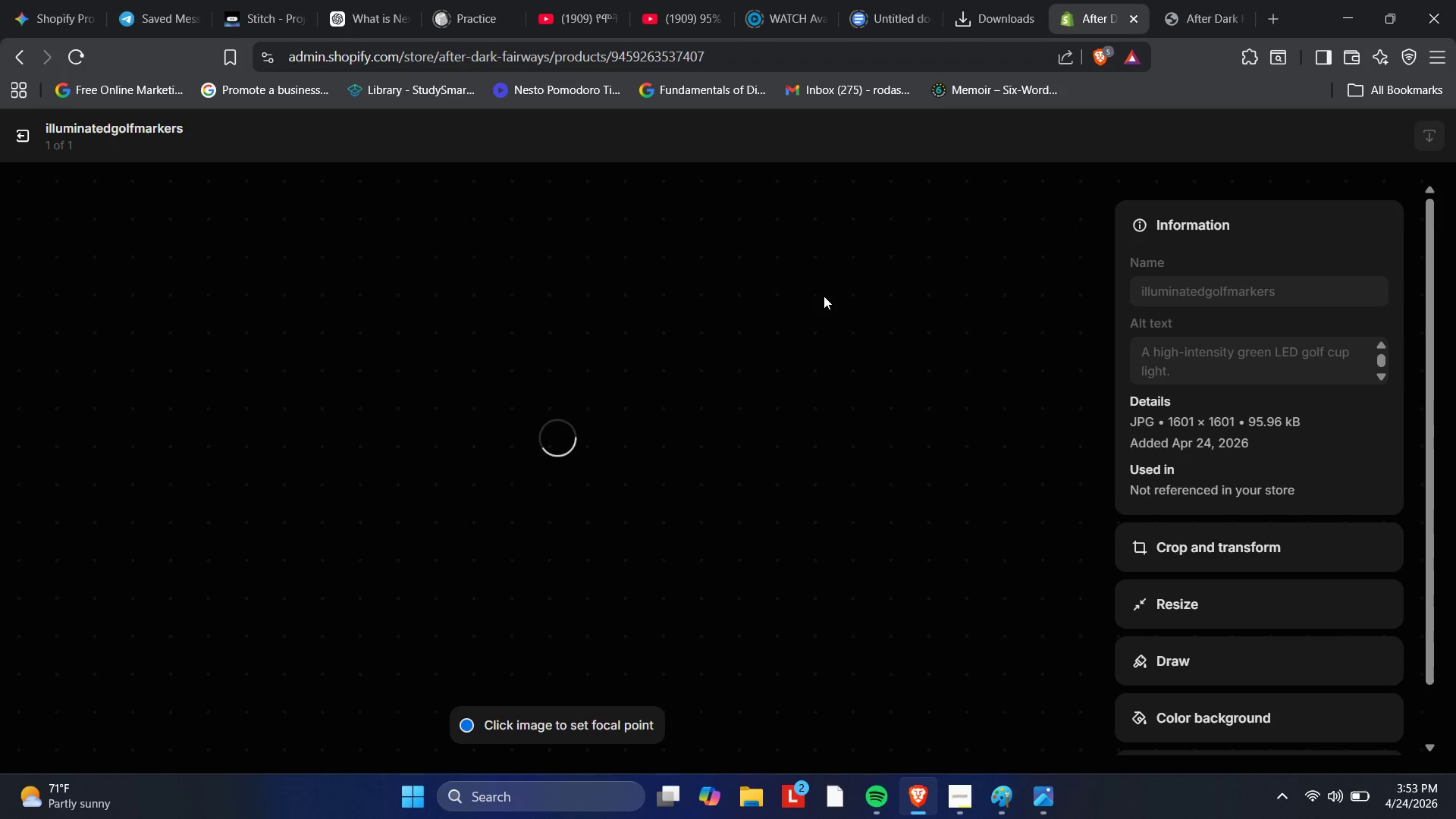 
scroll: coordinate [392, 374], scroll_direction: up, amount: 3.0
 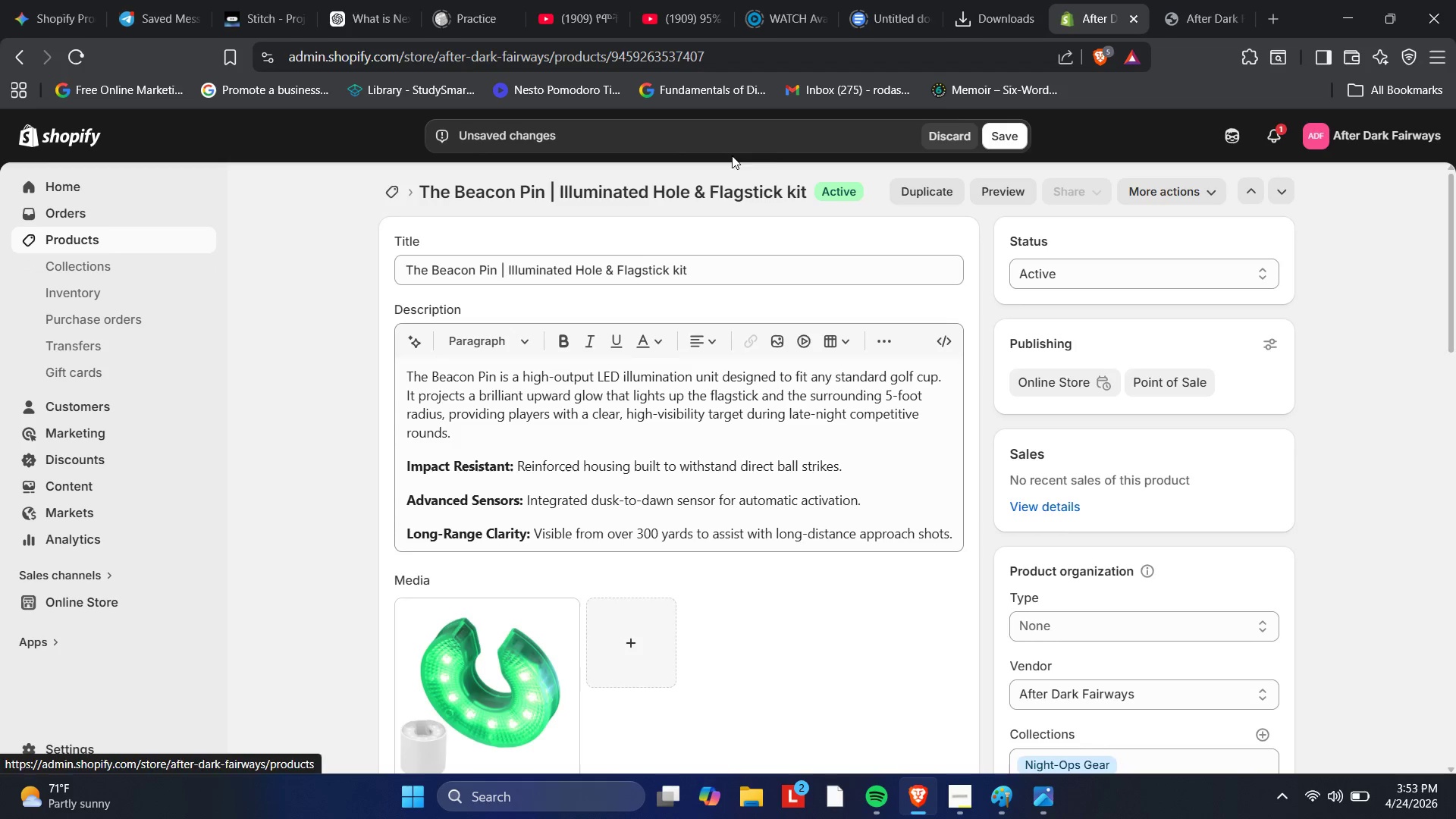 
left_click([996, 130])
 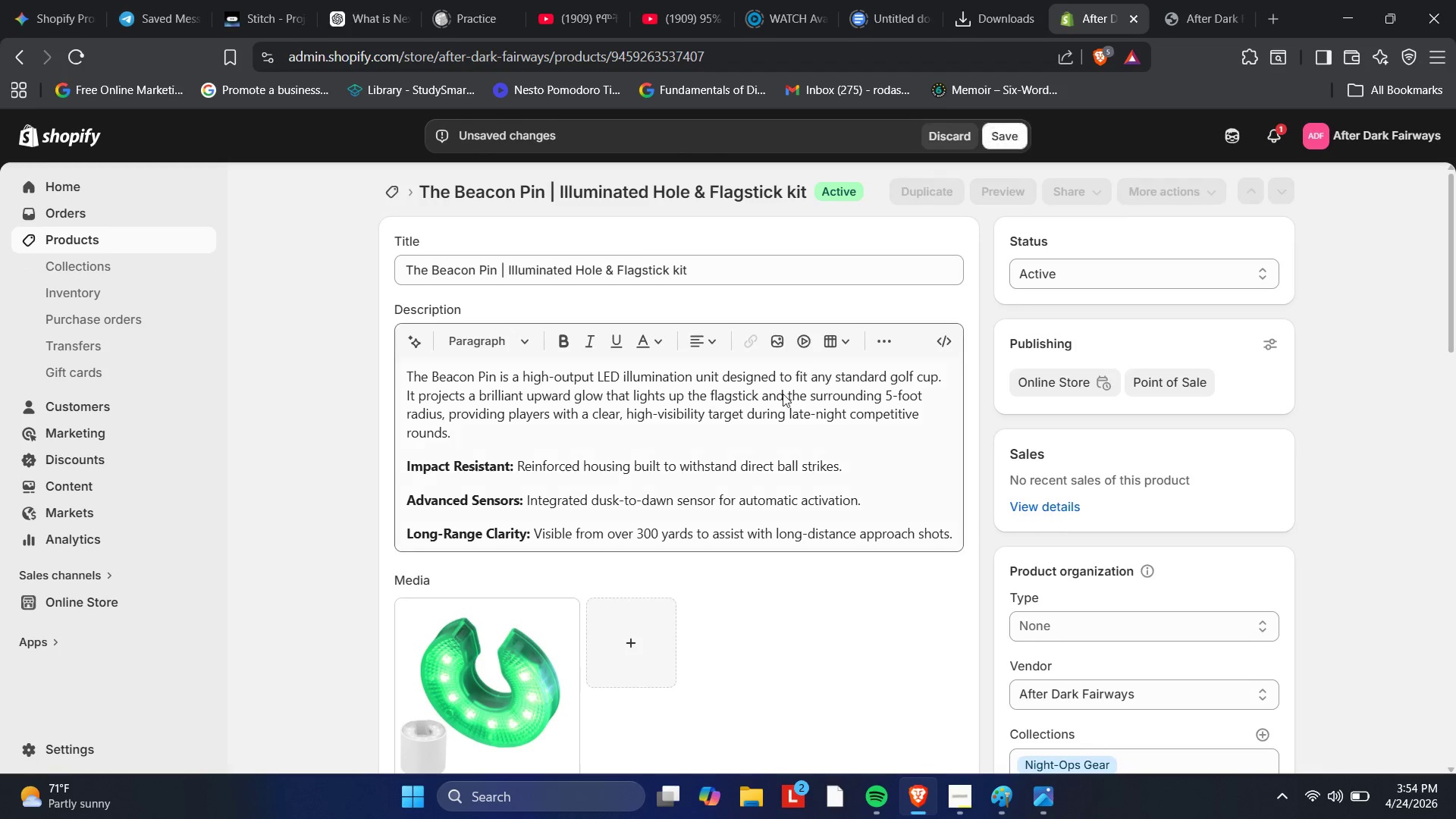 
scroll: coordinate [759, 406], scroll_direction: down, amount: 21.0
 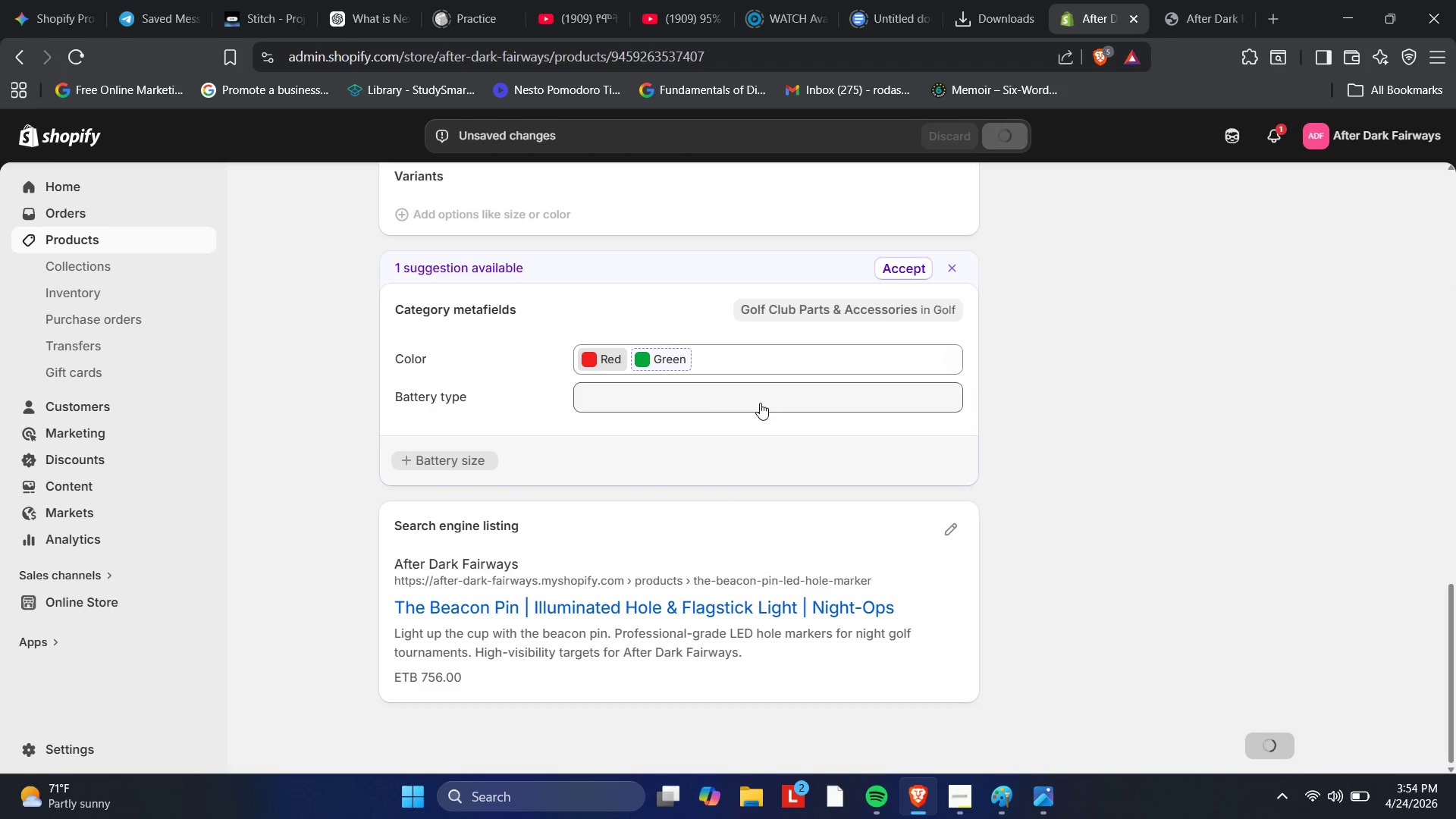 
scroll: coordinate [319, 328], scroll_direction: up, amount: 19.0
 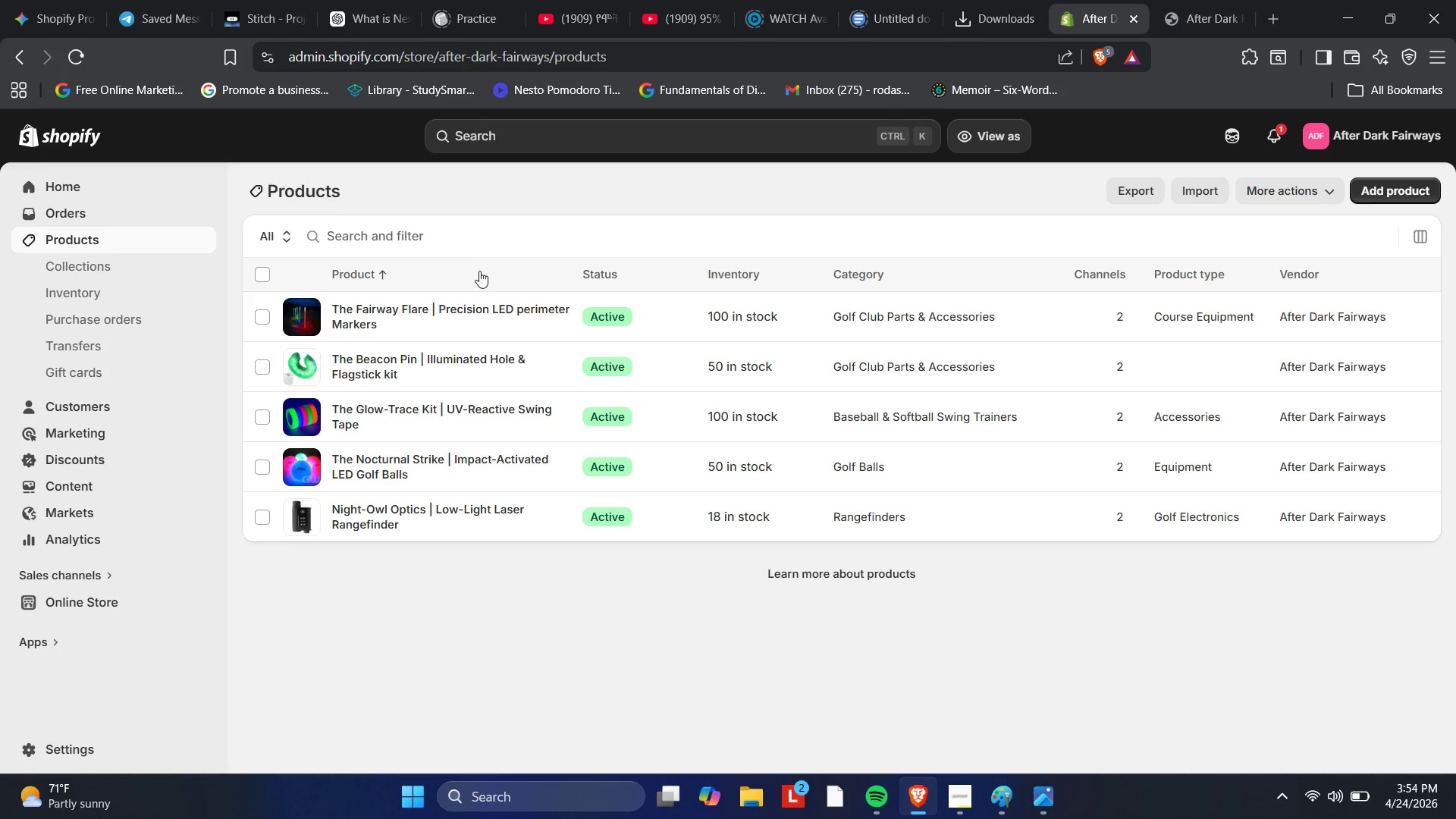 
wait(7.2)
 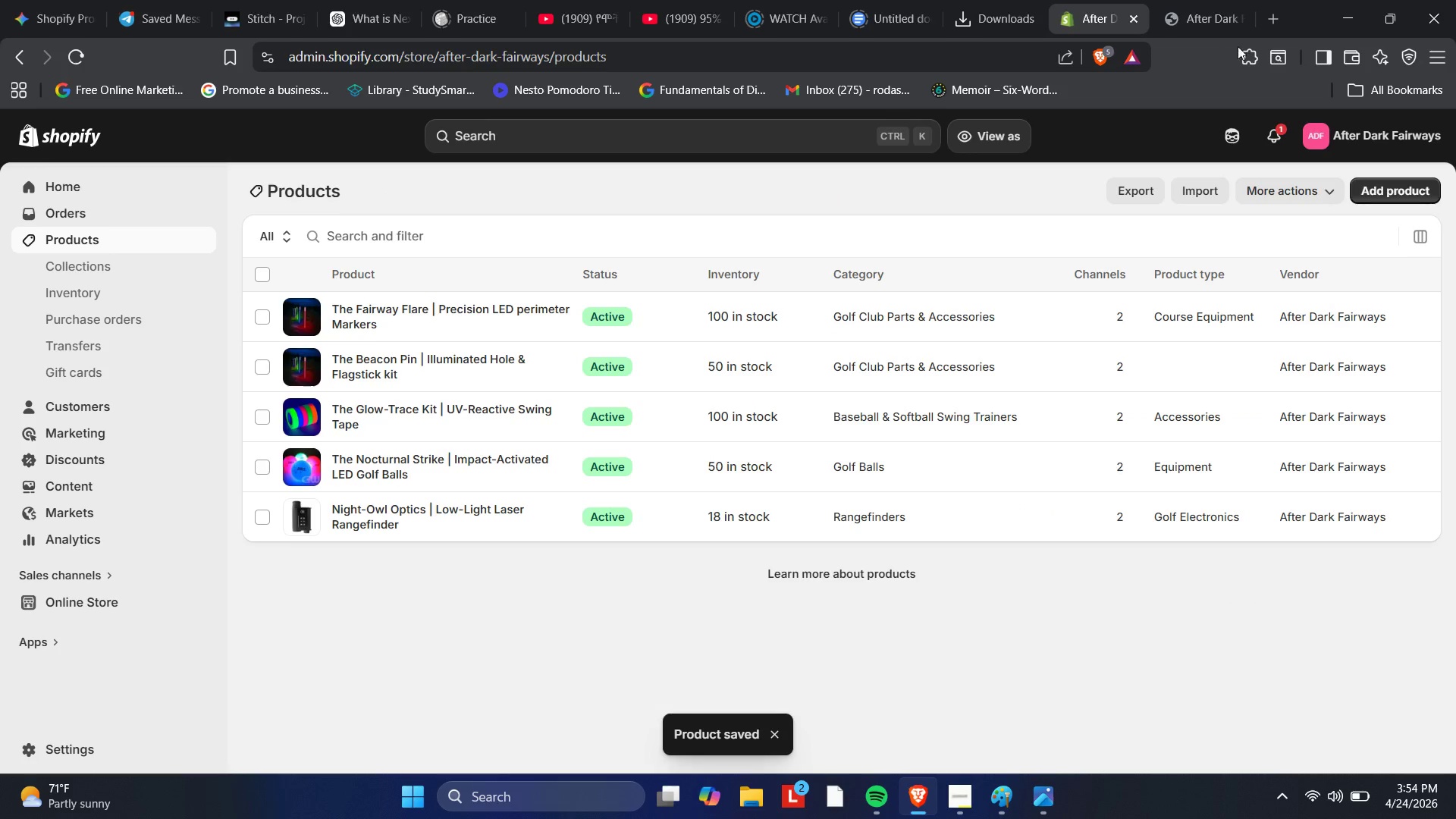 
left_click([211, 608])
 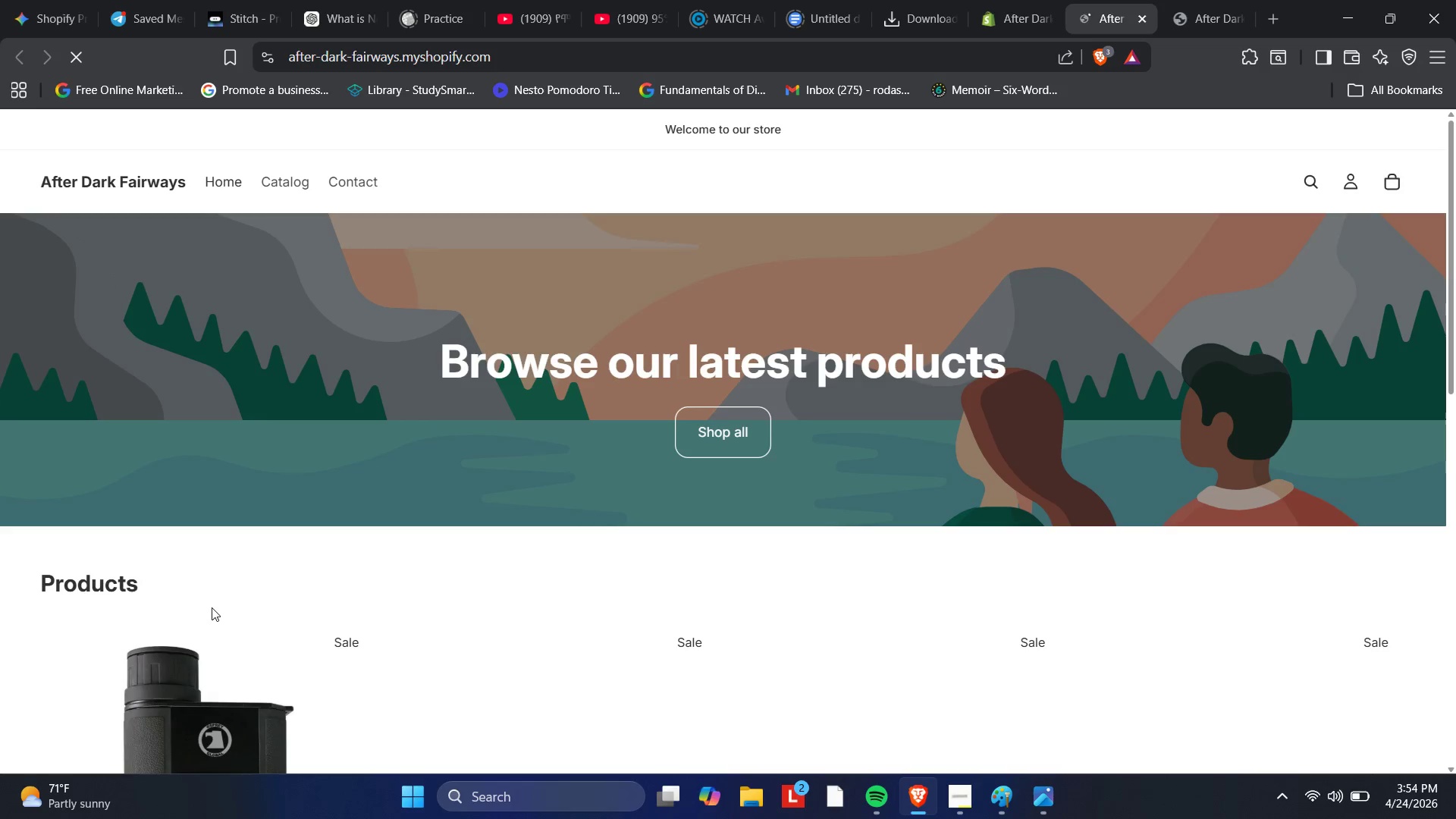 
wait(7.06)
 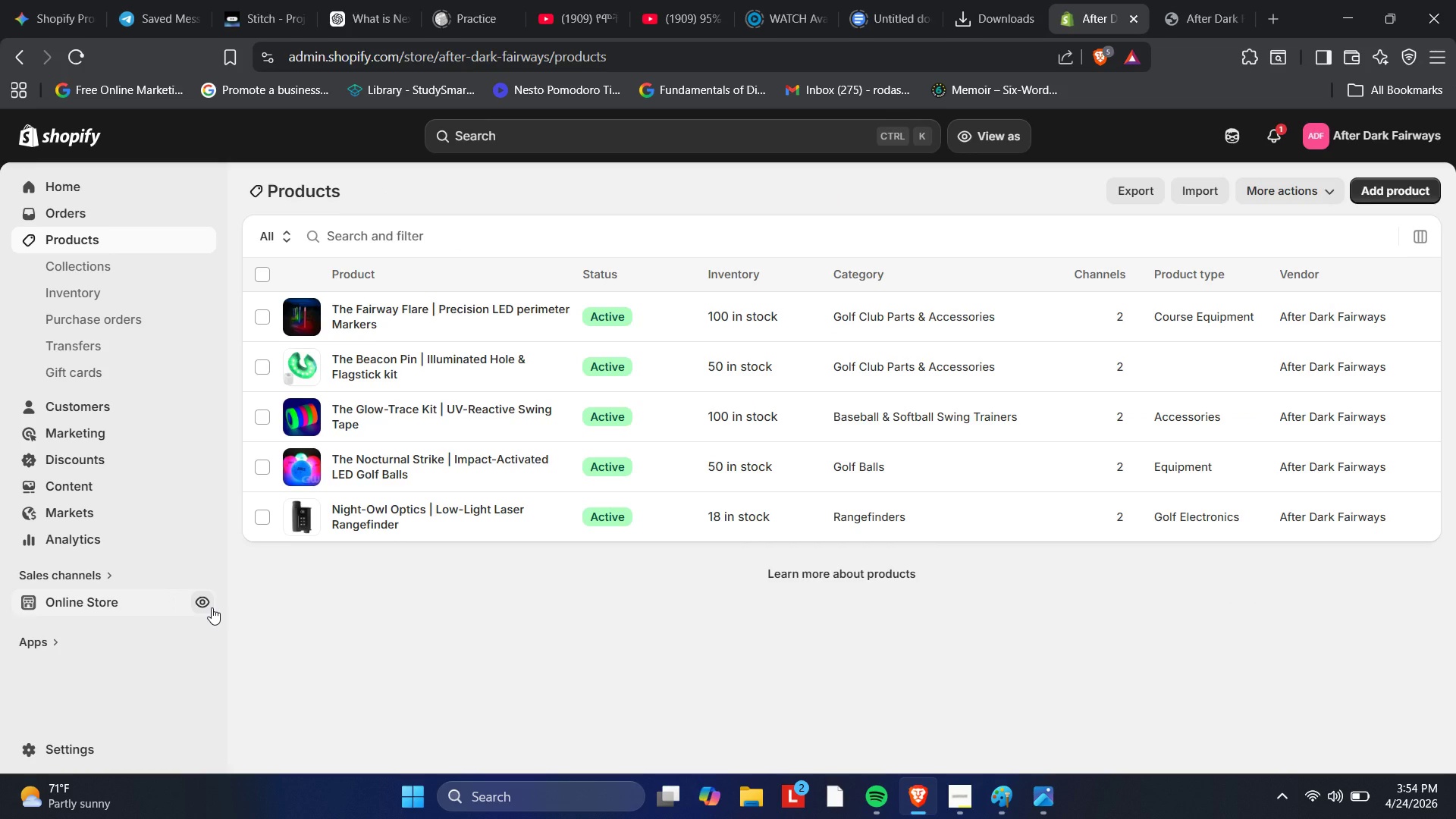 
scroll: coordinate [296, 467], scroll_direction: down, amount: 5.0
 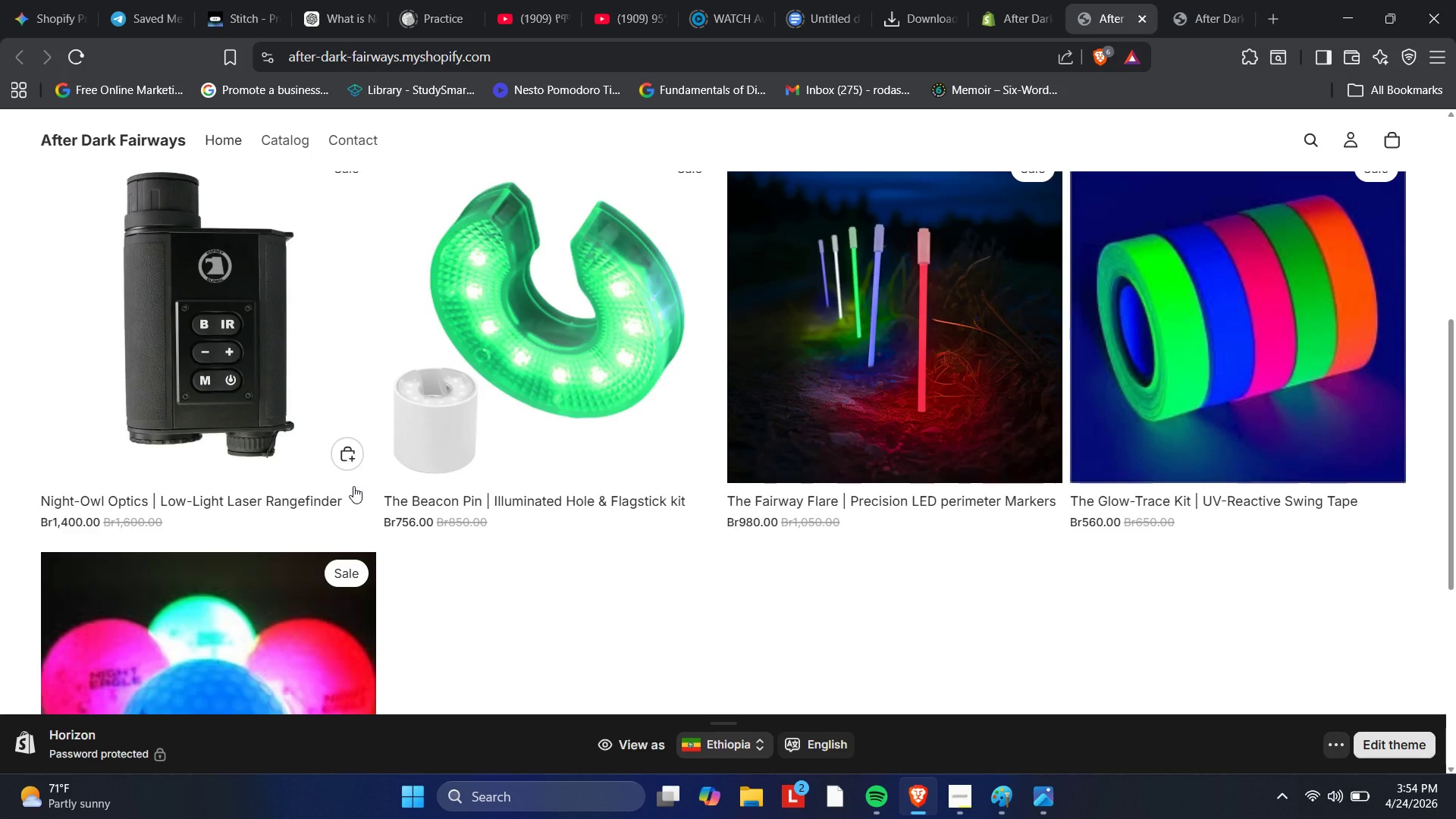 
wait(15.48)
 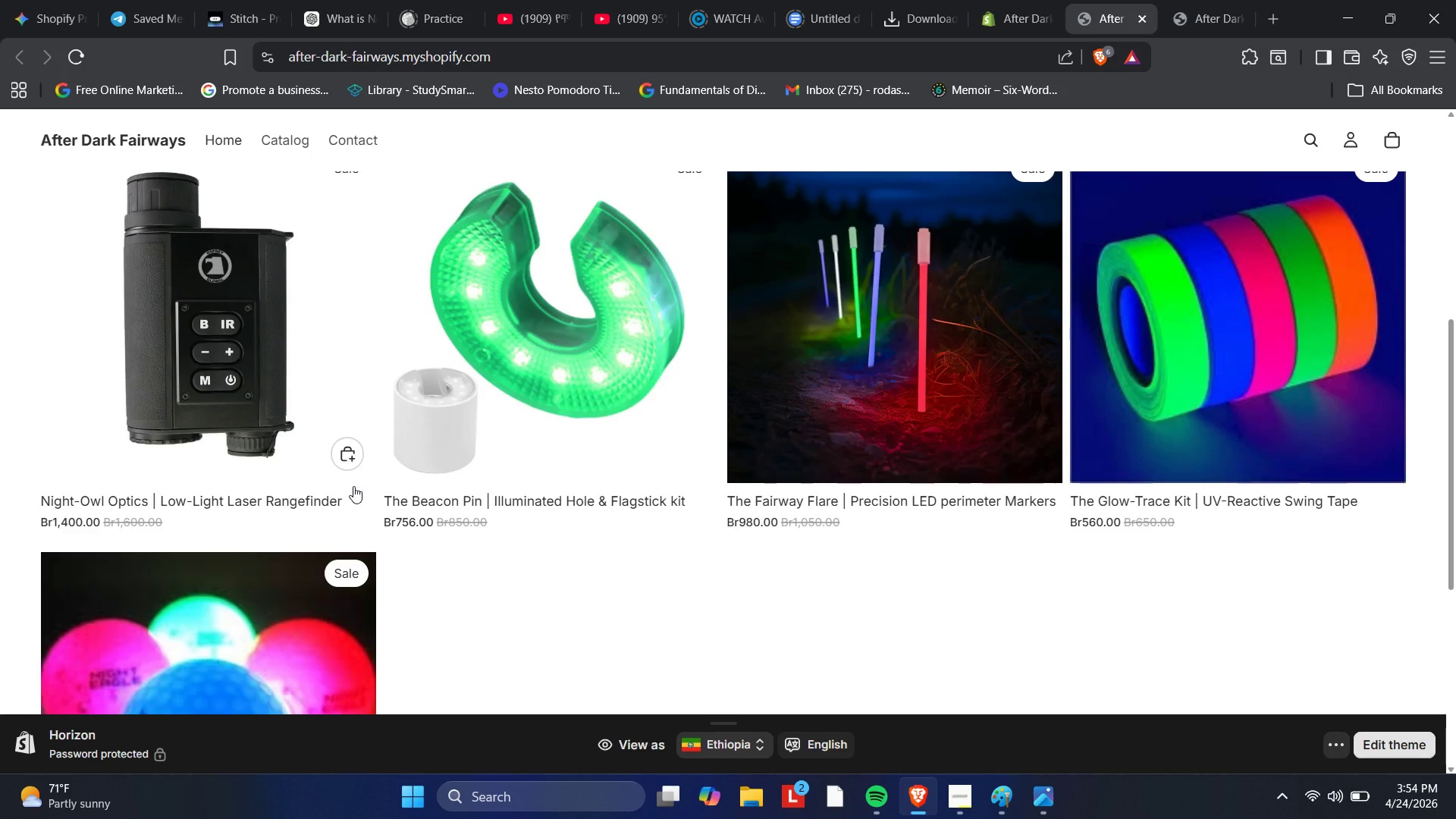 
scroll: coordinate [617, 410], scroll_direction: down, amount: 4.0
 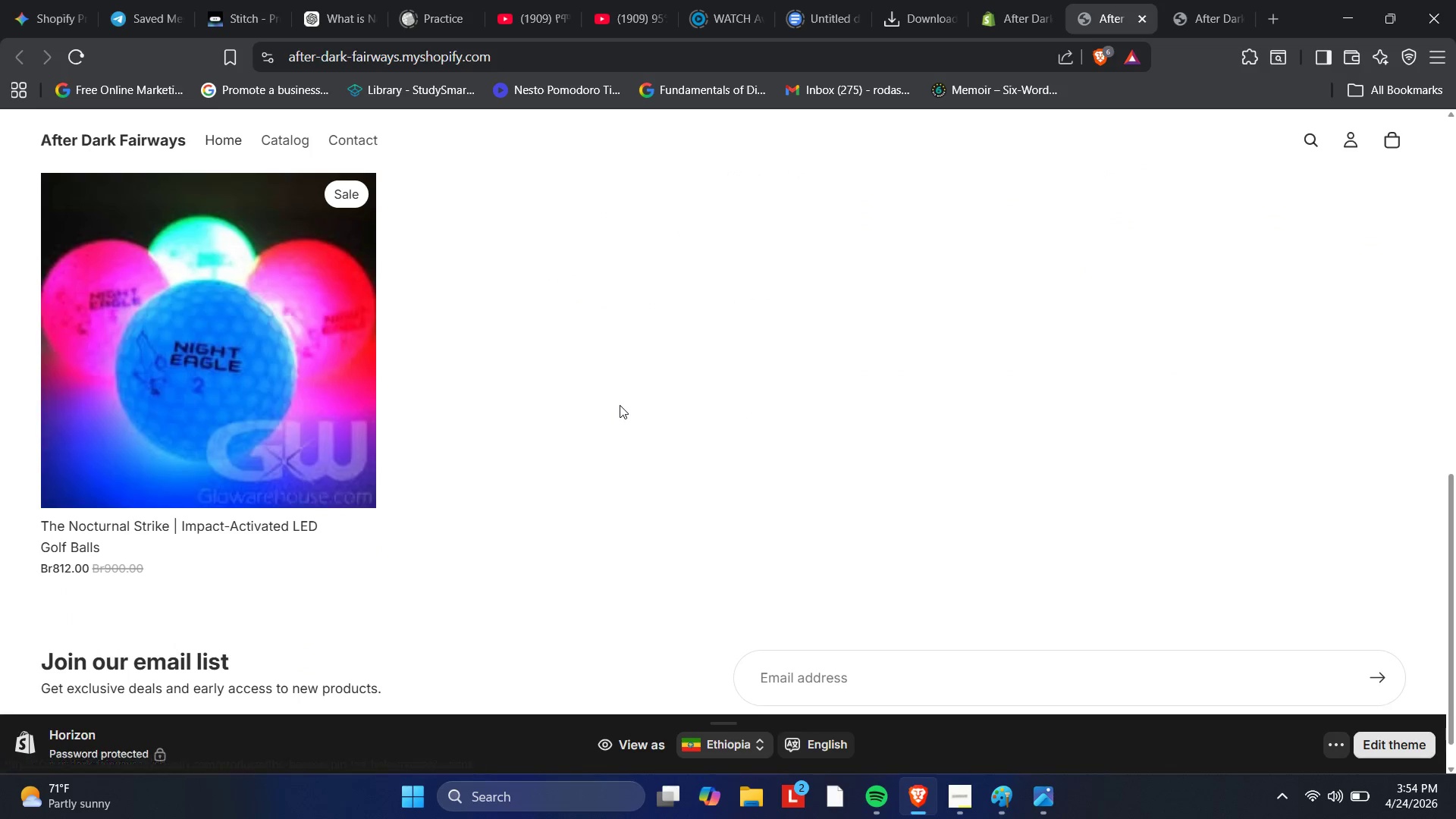 
scroll: coordinate [633, 370], scroll_direction: up, amount: 6.0
 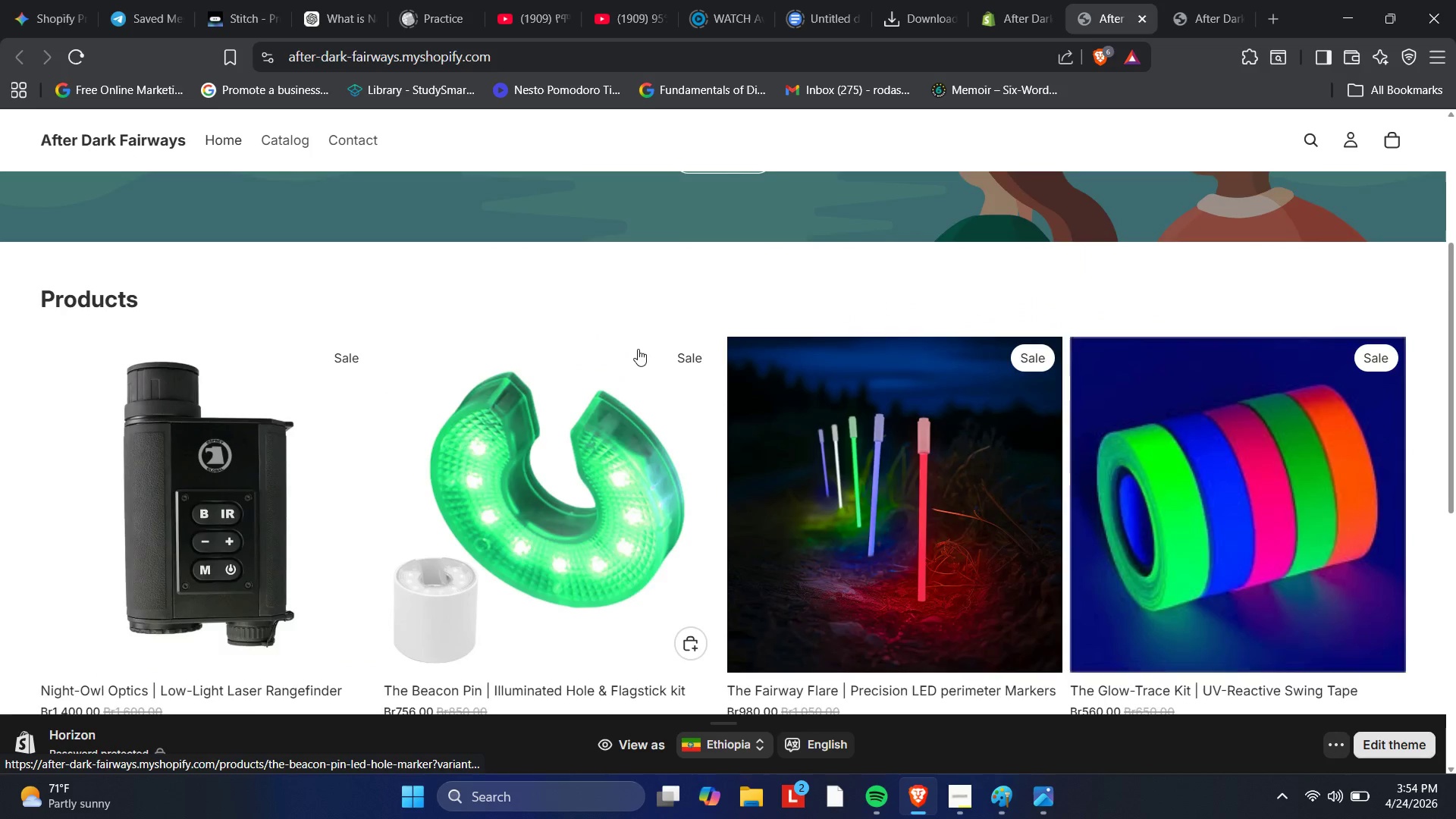 
scroll: coordinate [640, 335], scroll_direction: down, amount: 17.0
 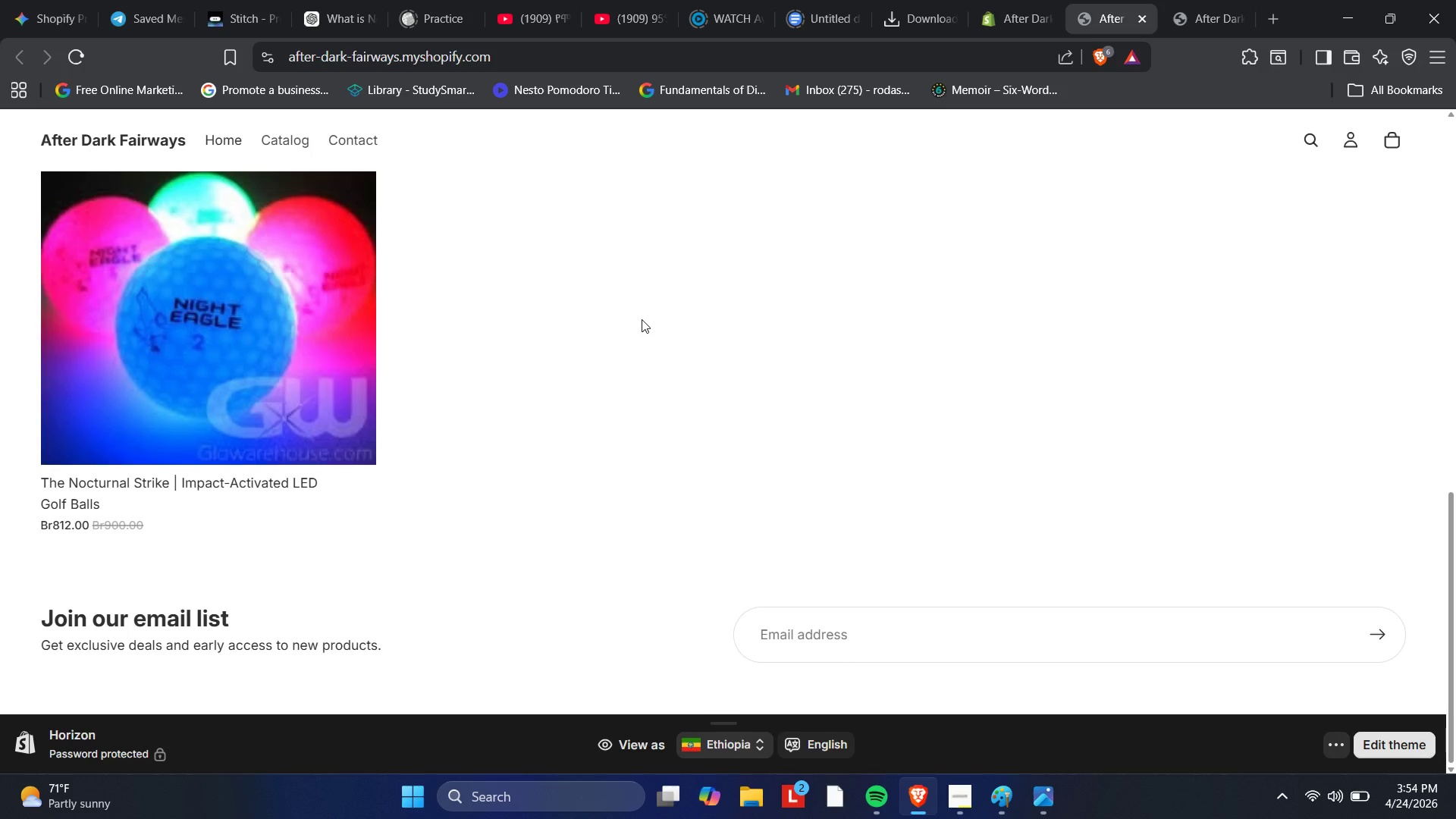 
wait(17.61)
 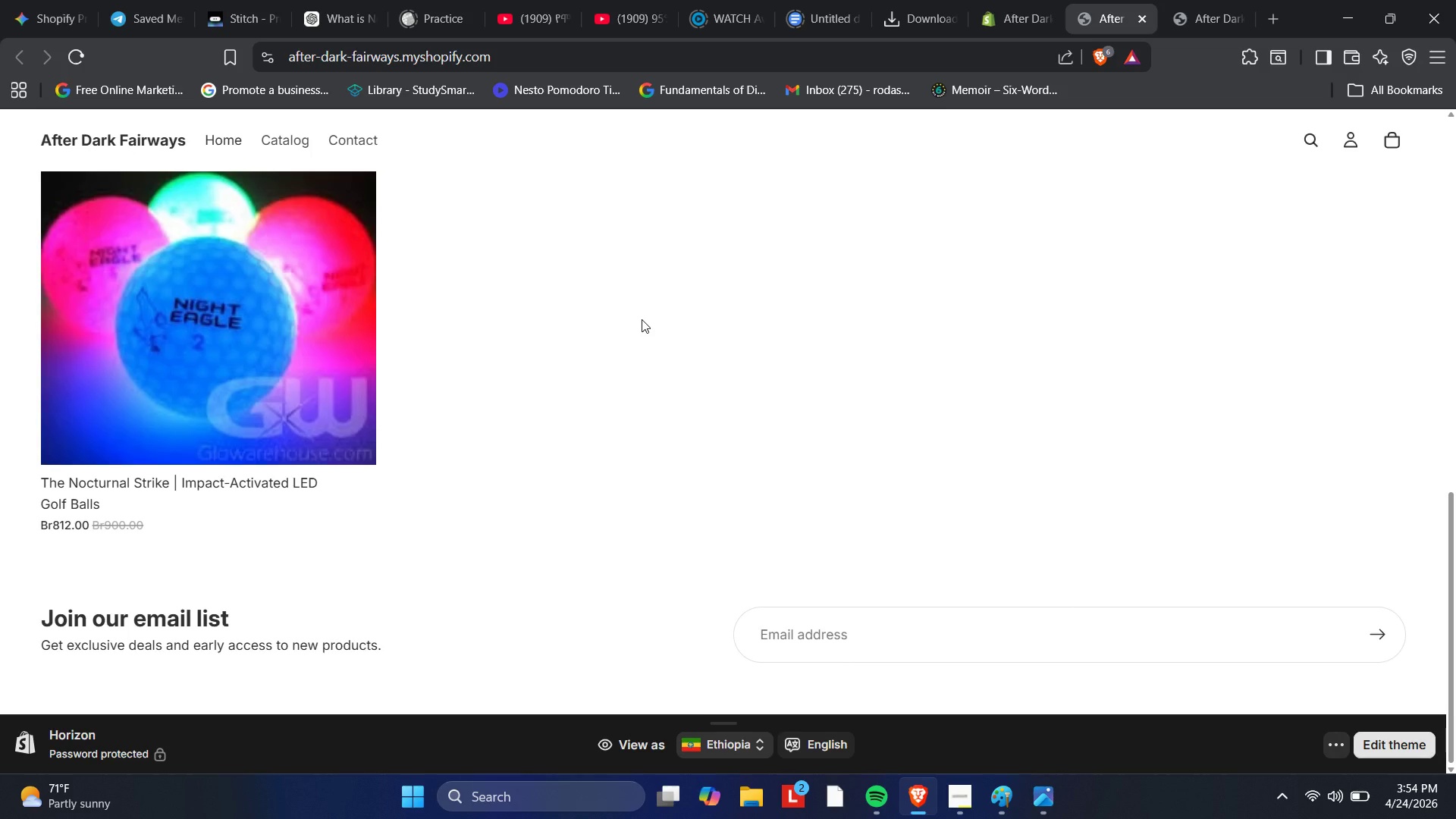 
scroll: coordinate [642, 318], scroll_direction: up, amount: 3.0
 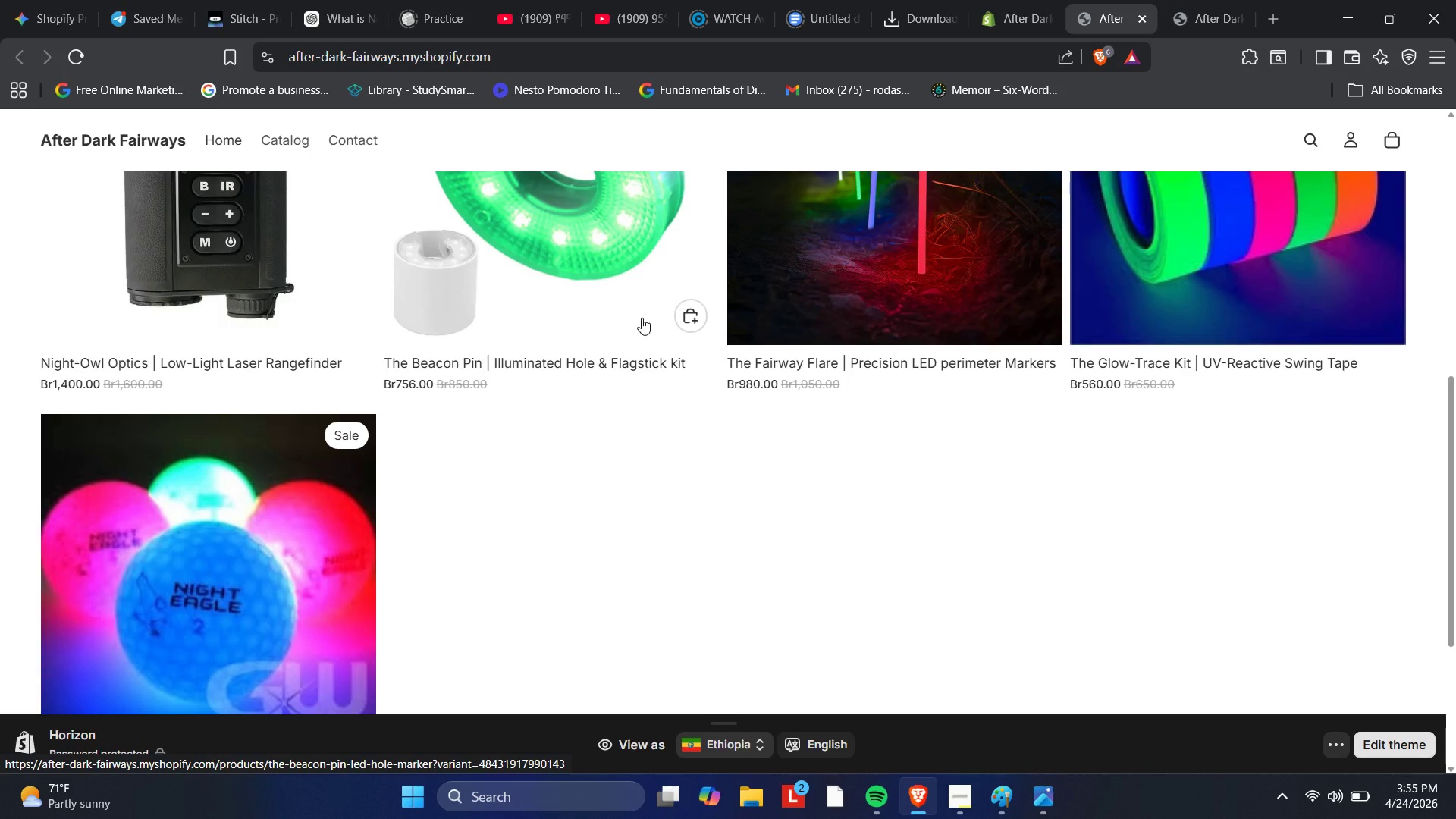 
wait(6.57)
 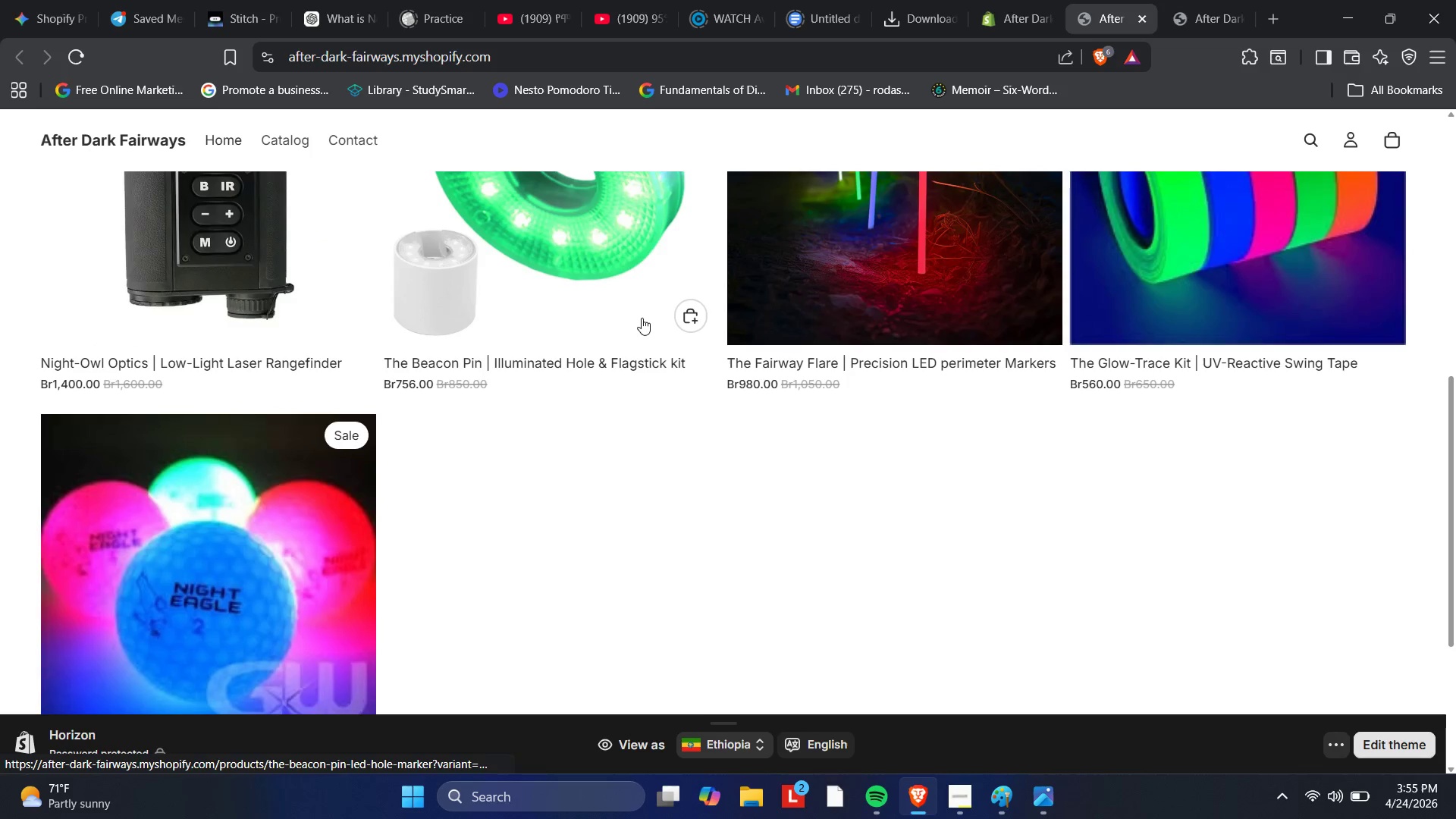 
scroll: coordinate [642, 318], scroll_direction: up, amount: 12.0
 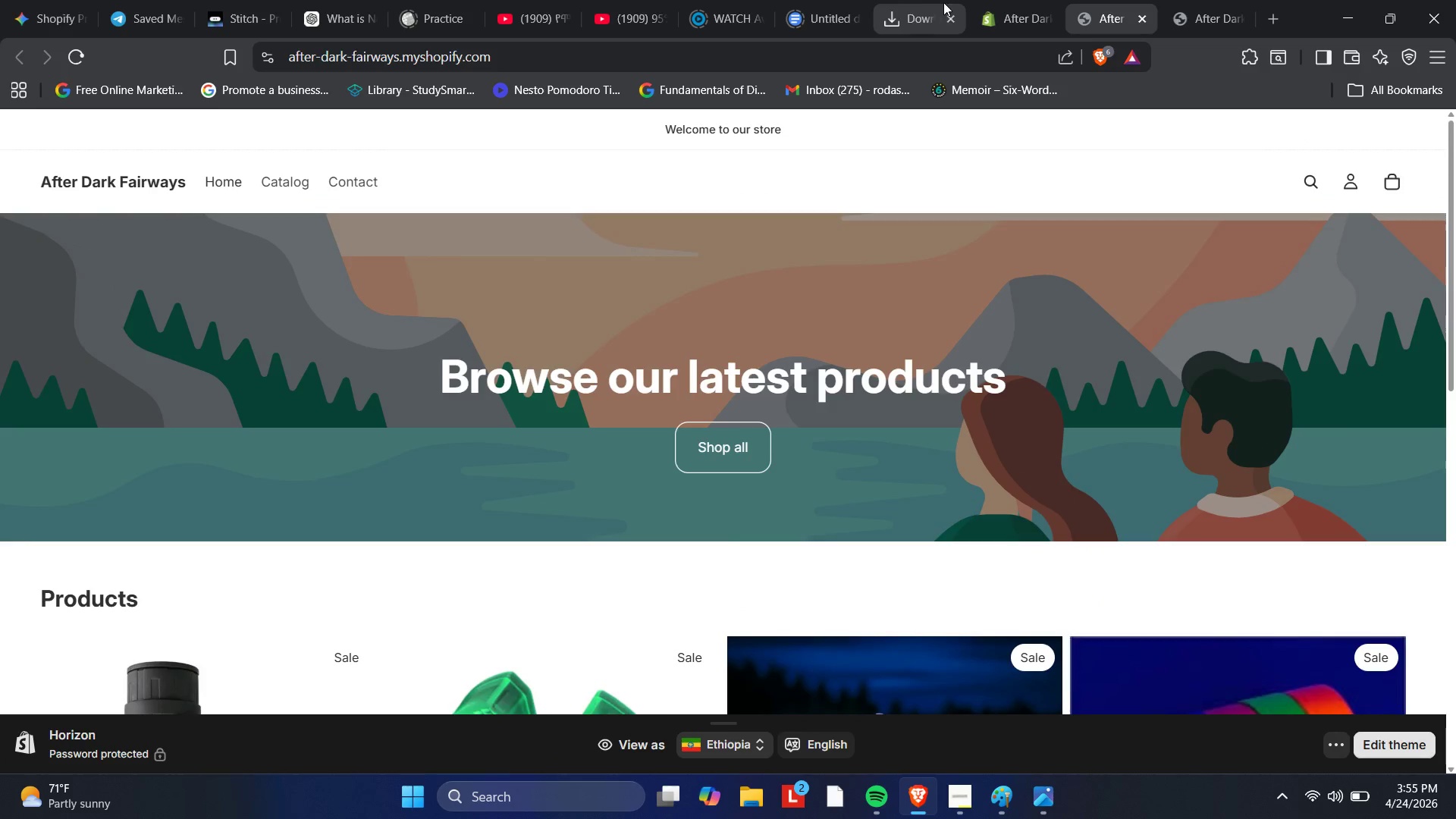 
left_click([1005, 3])
 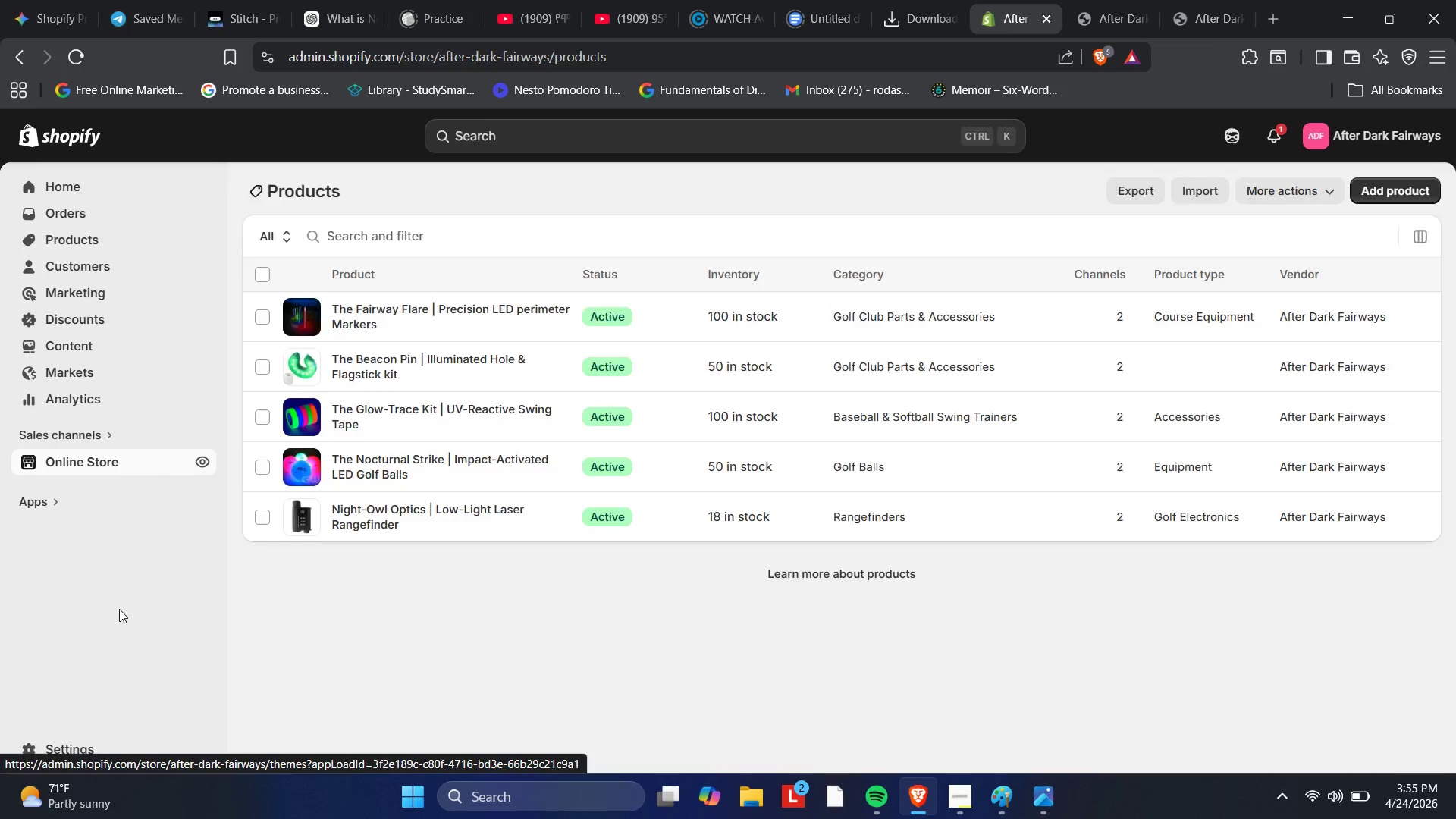 
mouse_move([58, 466])
 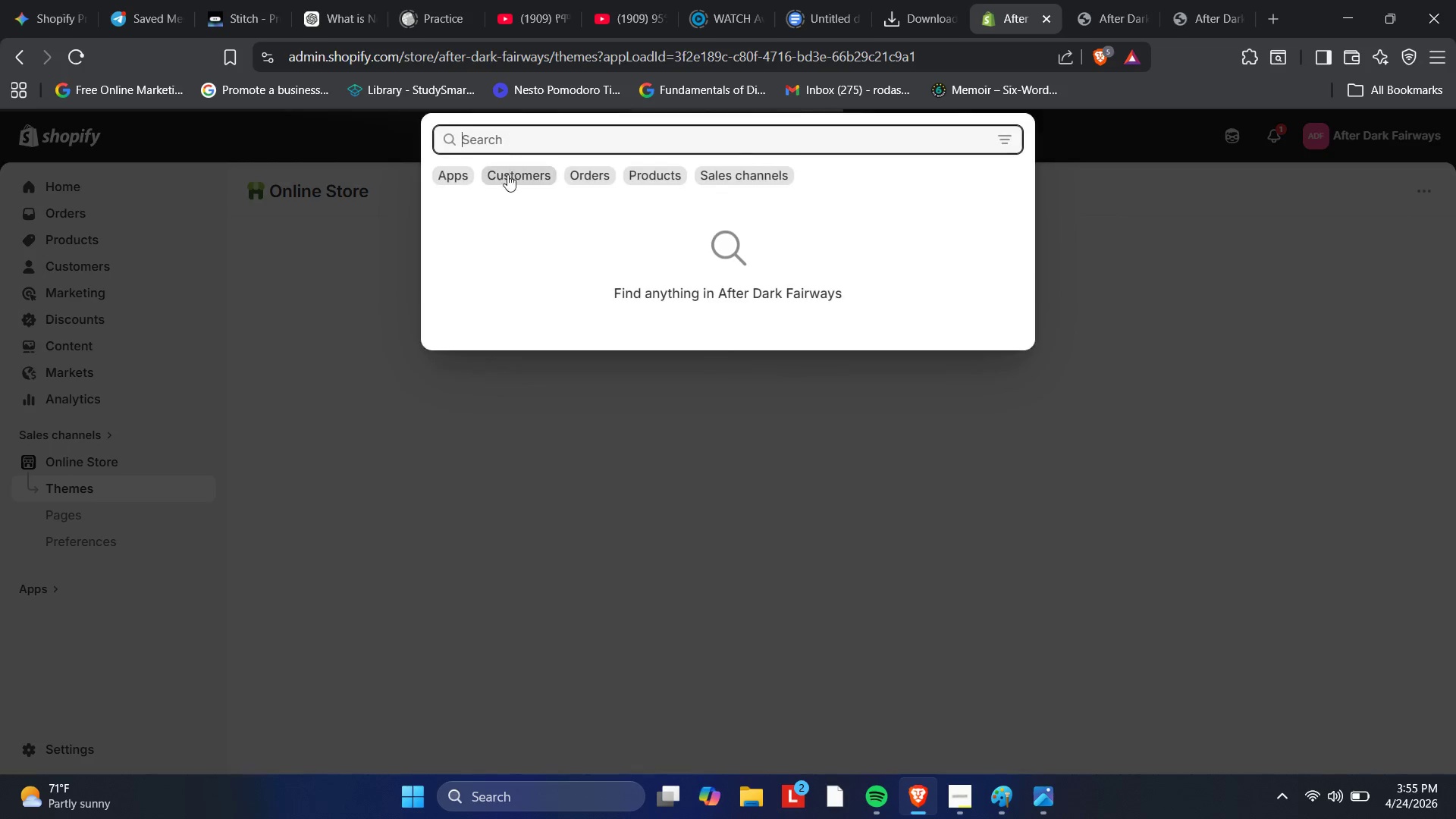 
type(navi)
 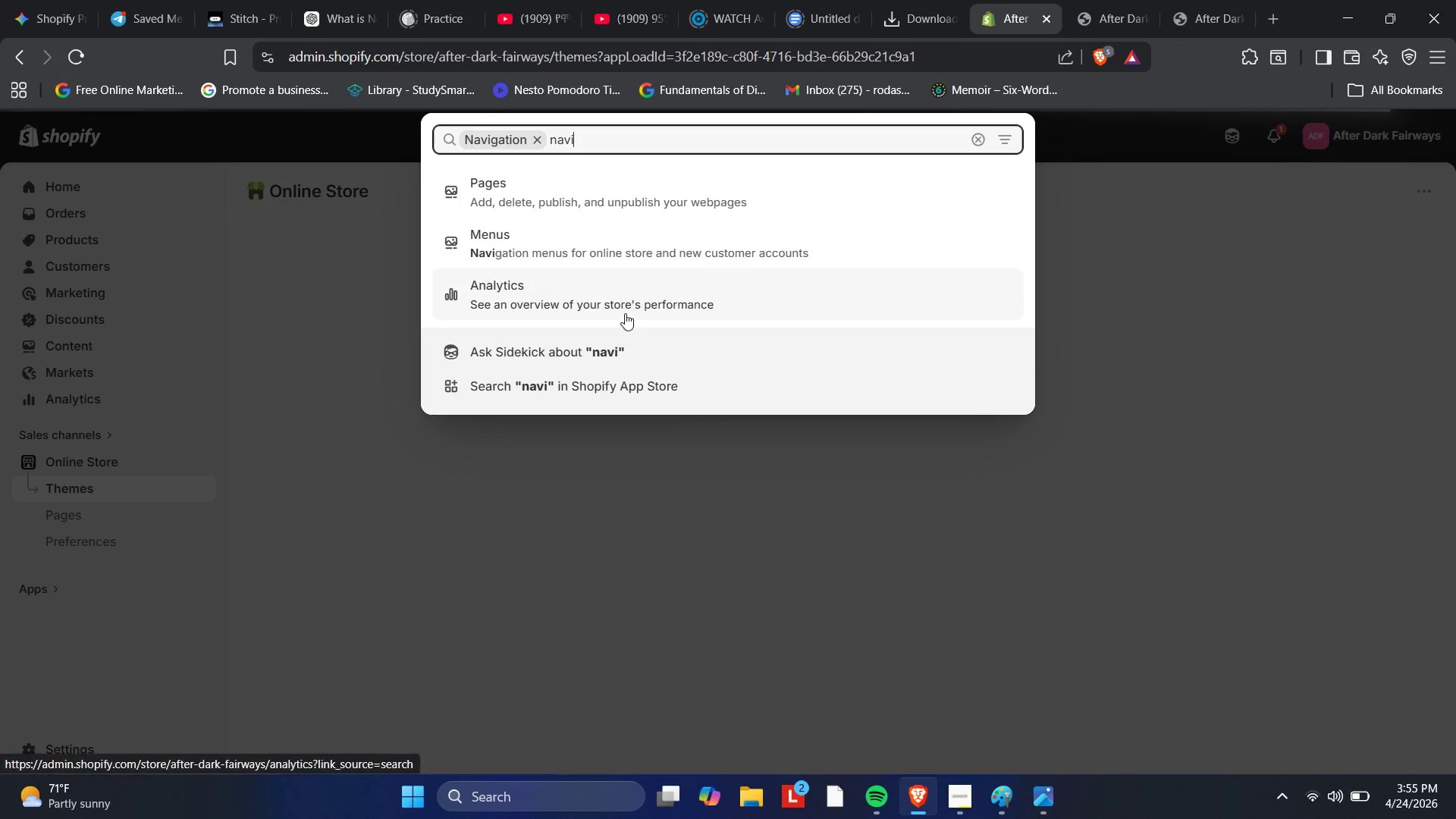 
wait(7.95)
 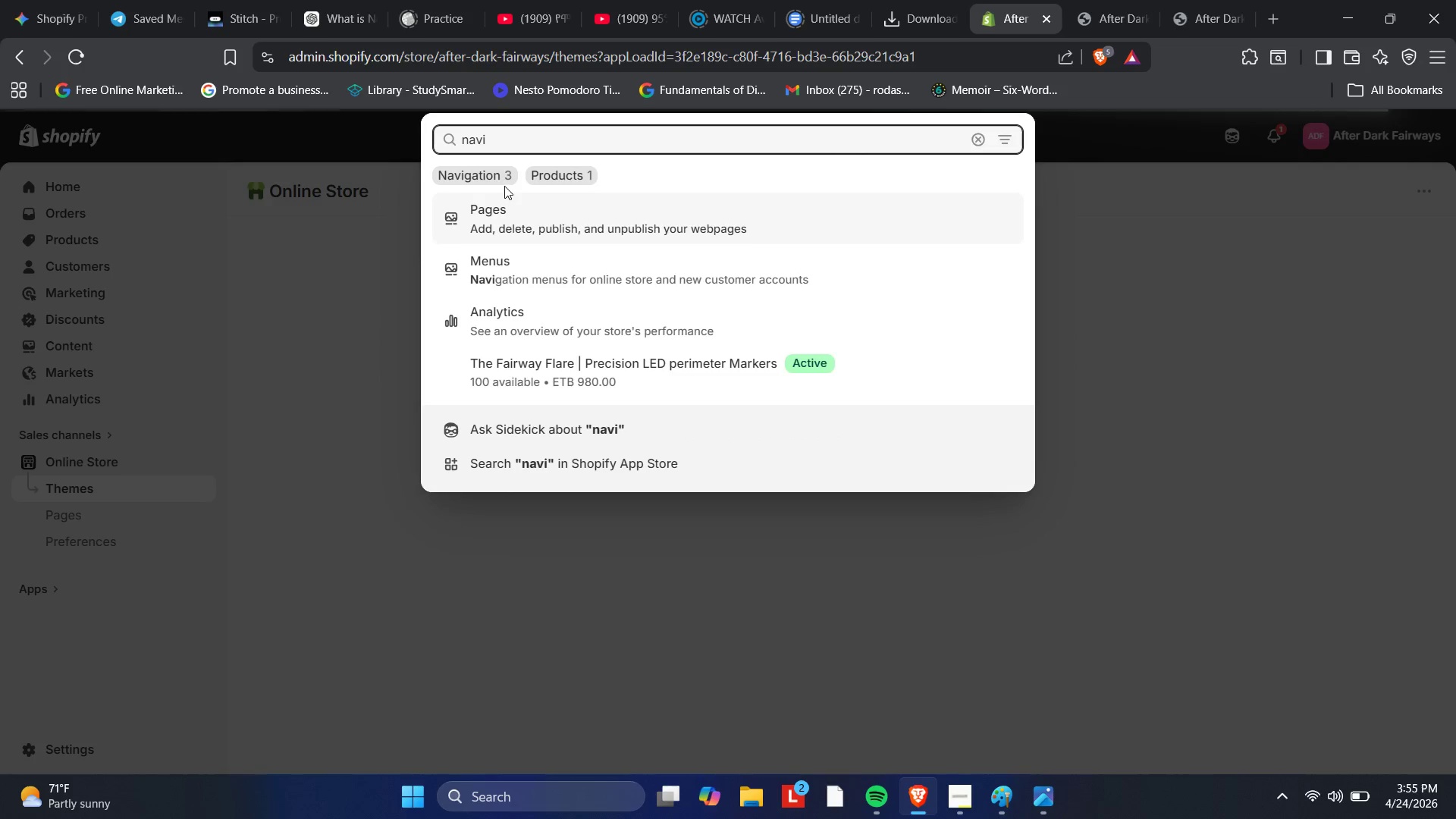 
key(Backspace)
 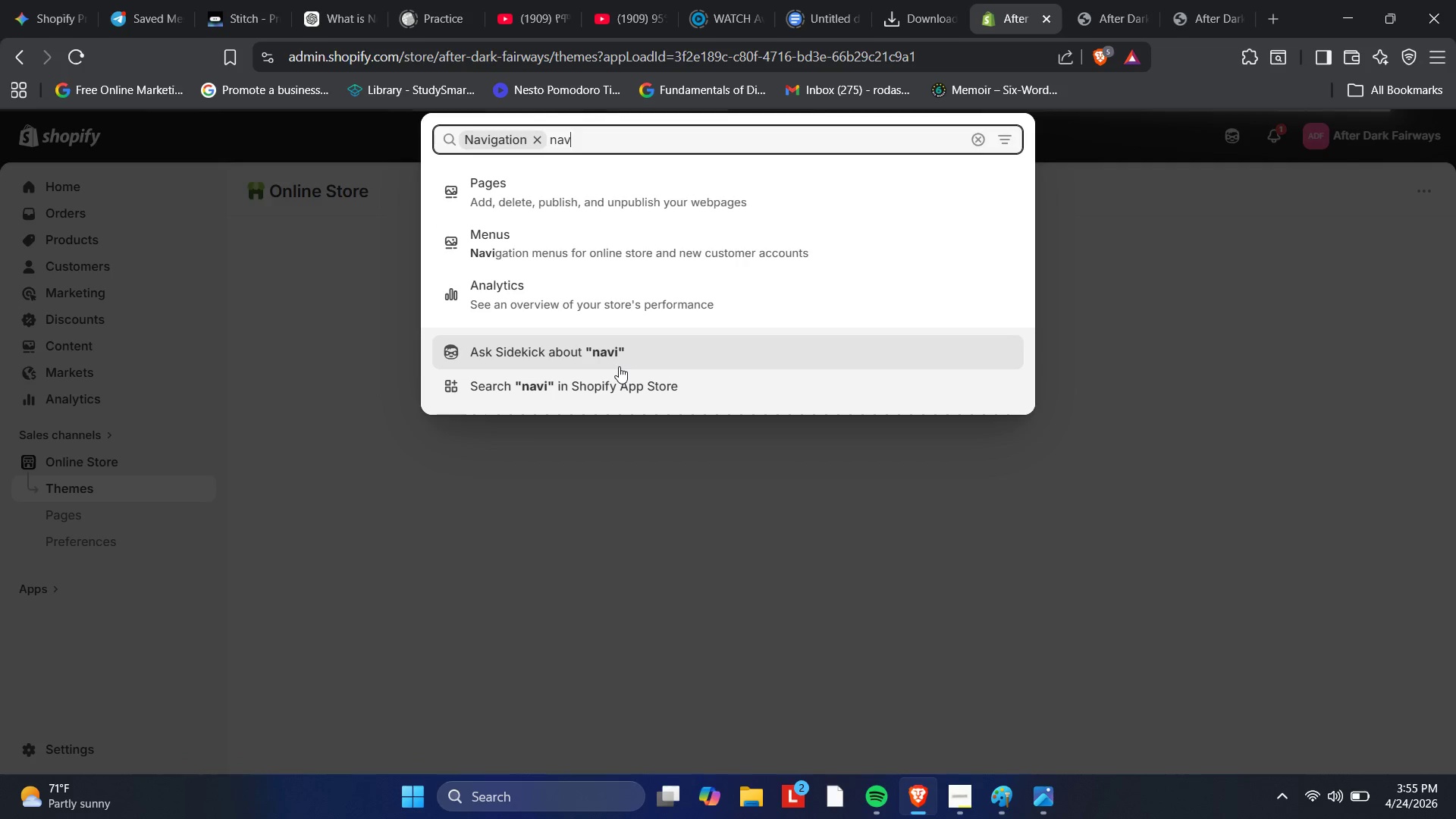 
key(Backspace)
 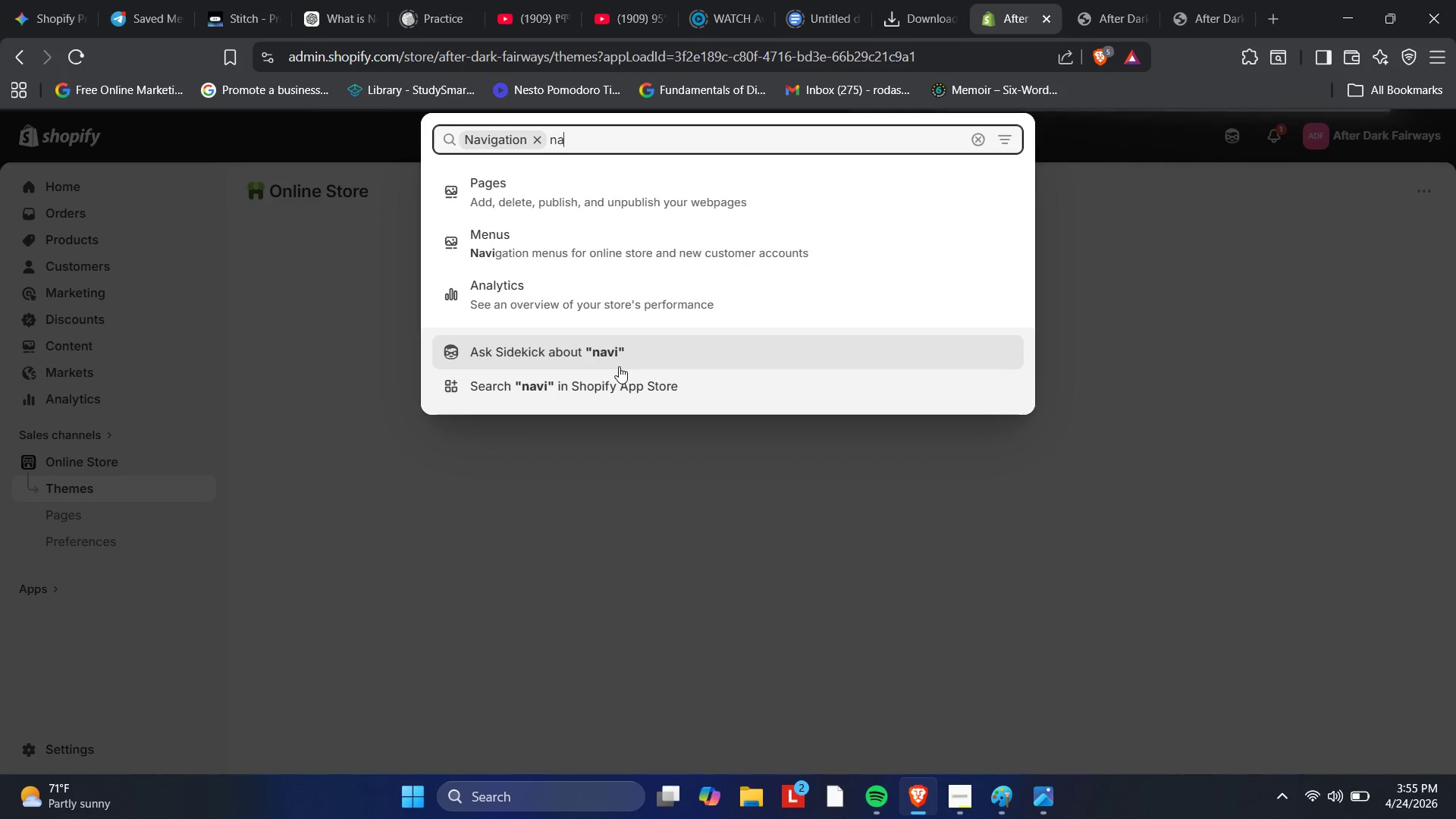 
key(Backspace)
 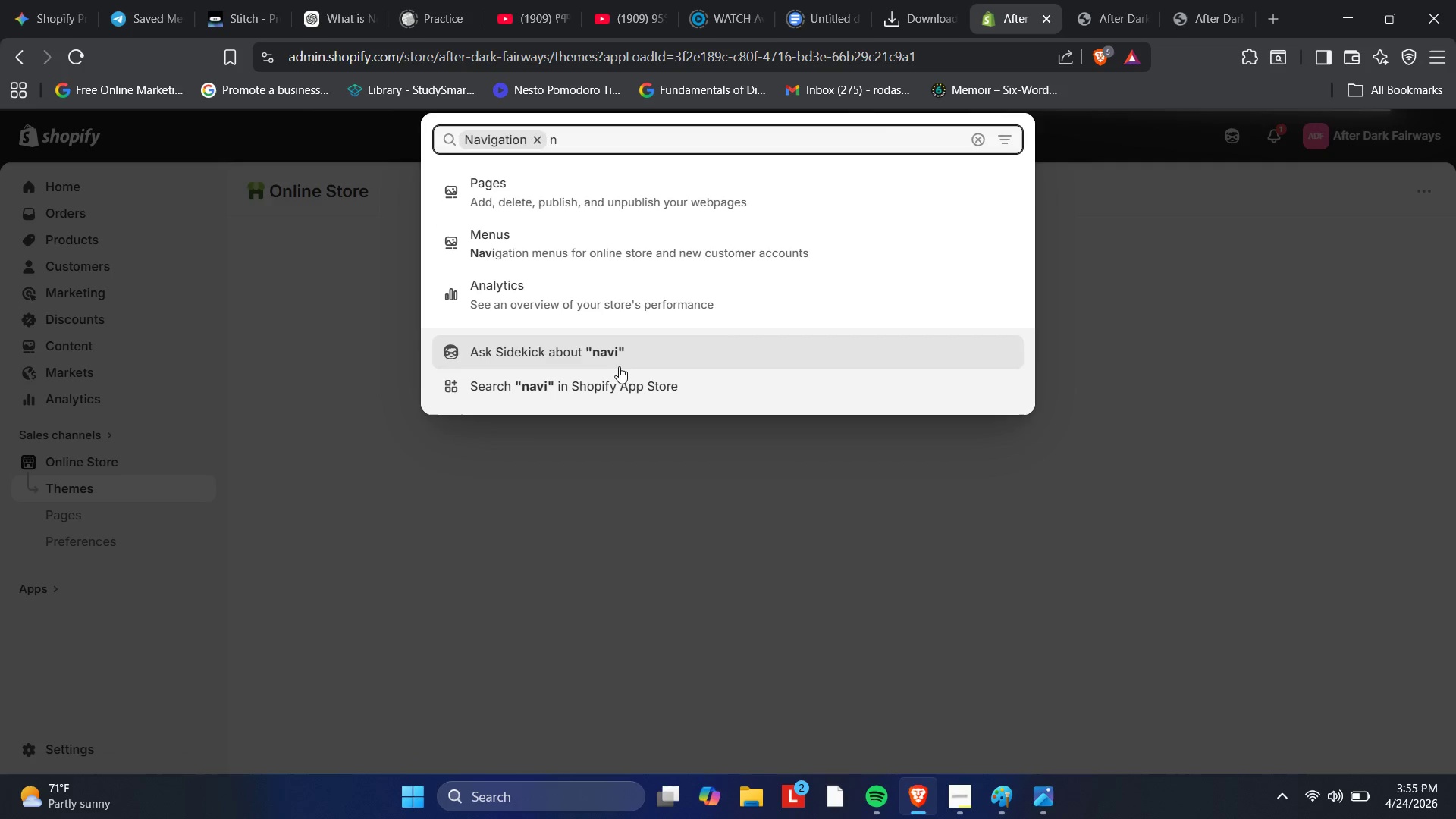 
key(Backspace)
 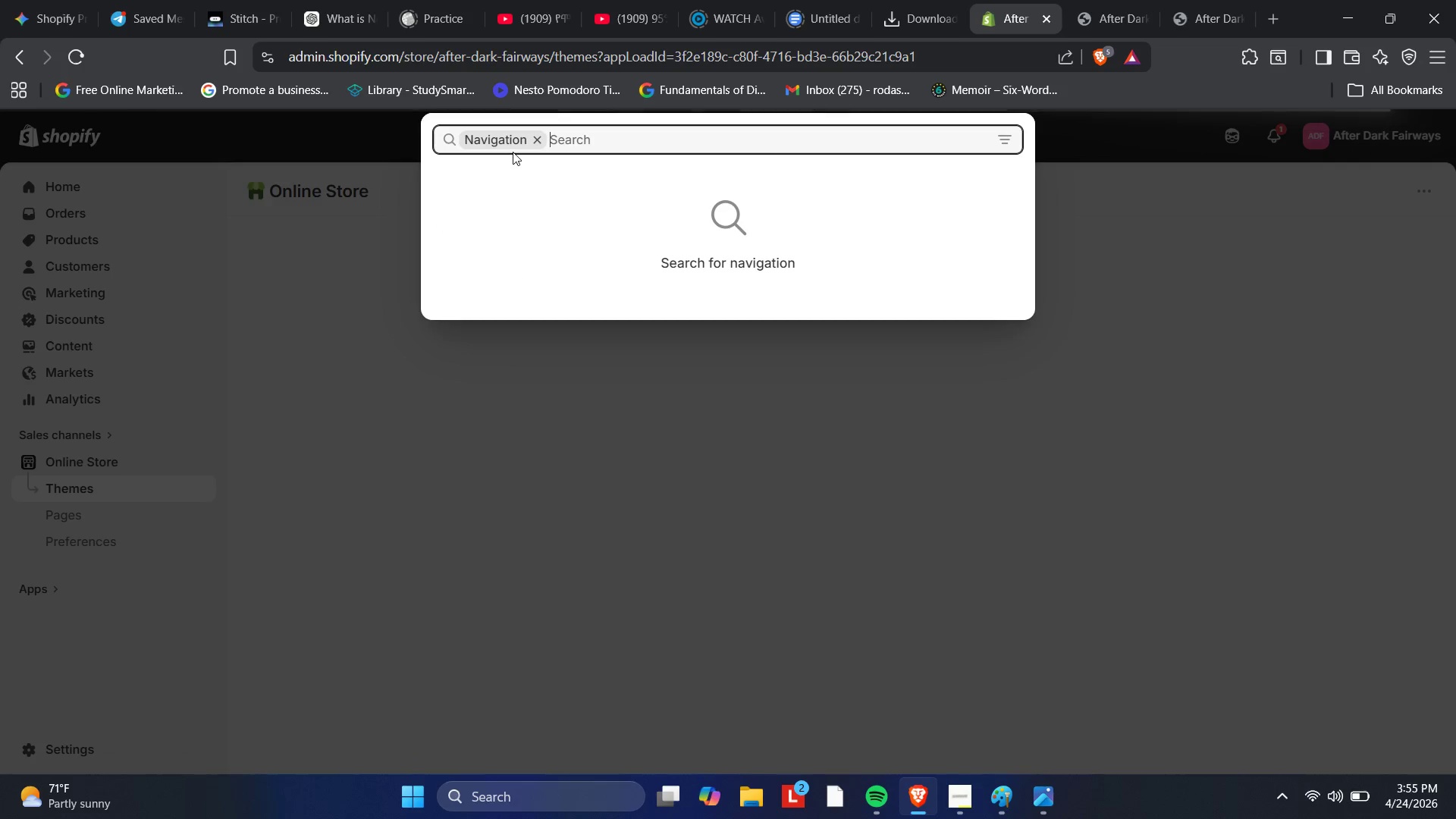 
left_click([528, 153])
 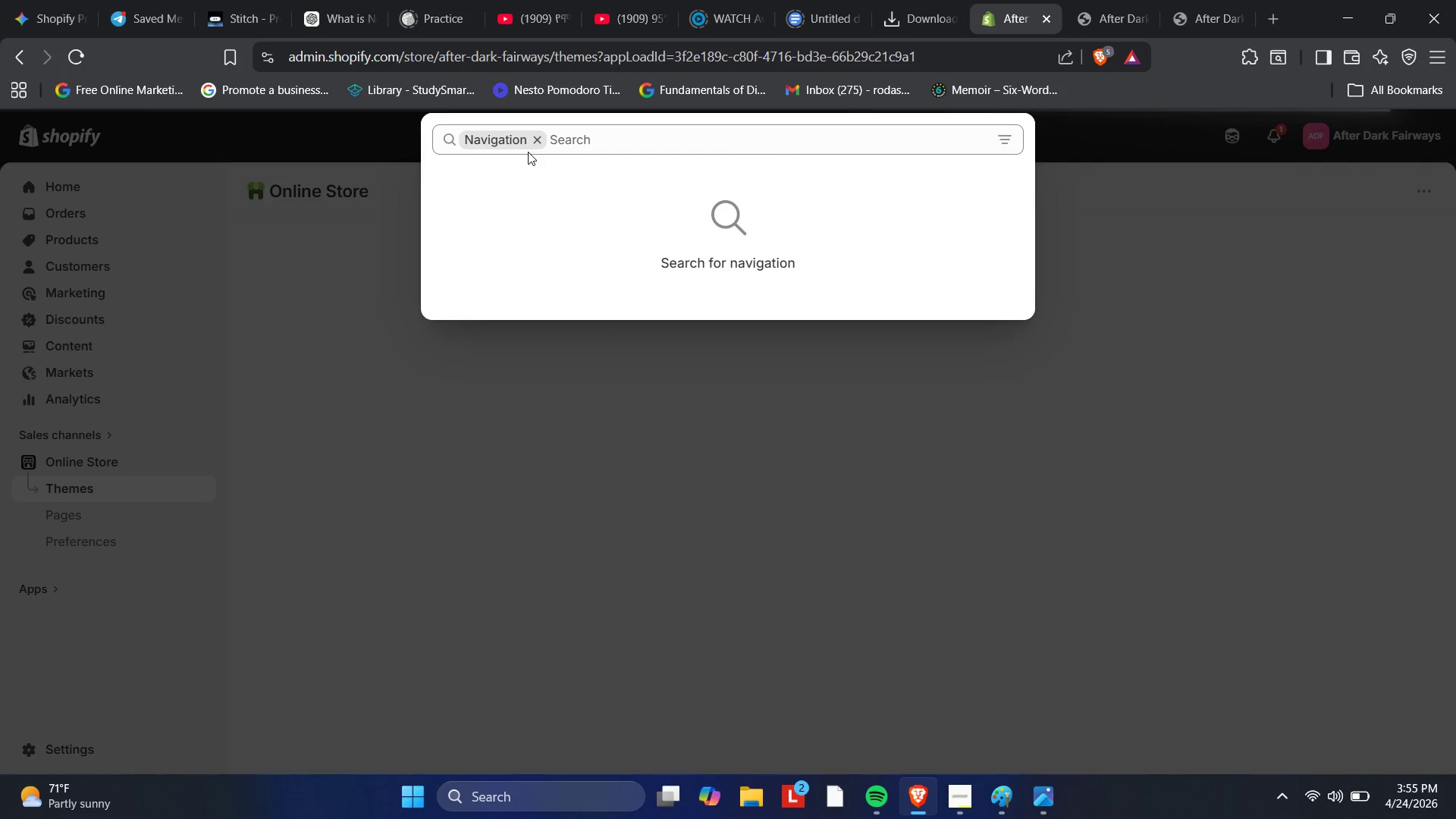 
left_click([515, 144])
 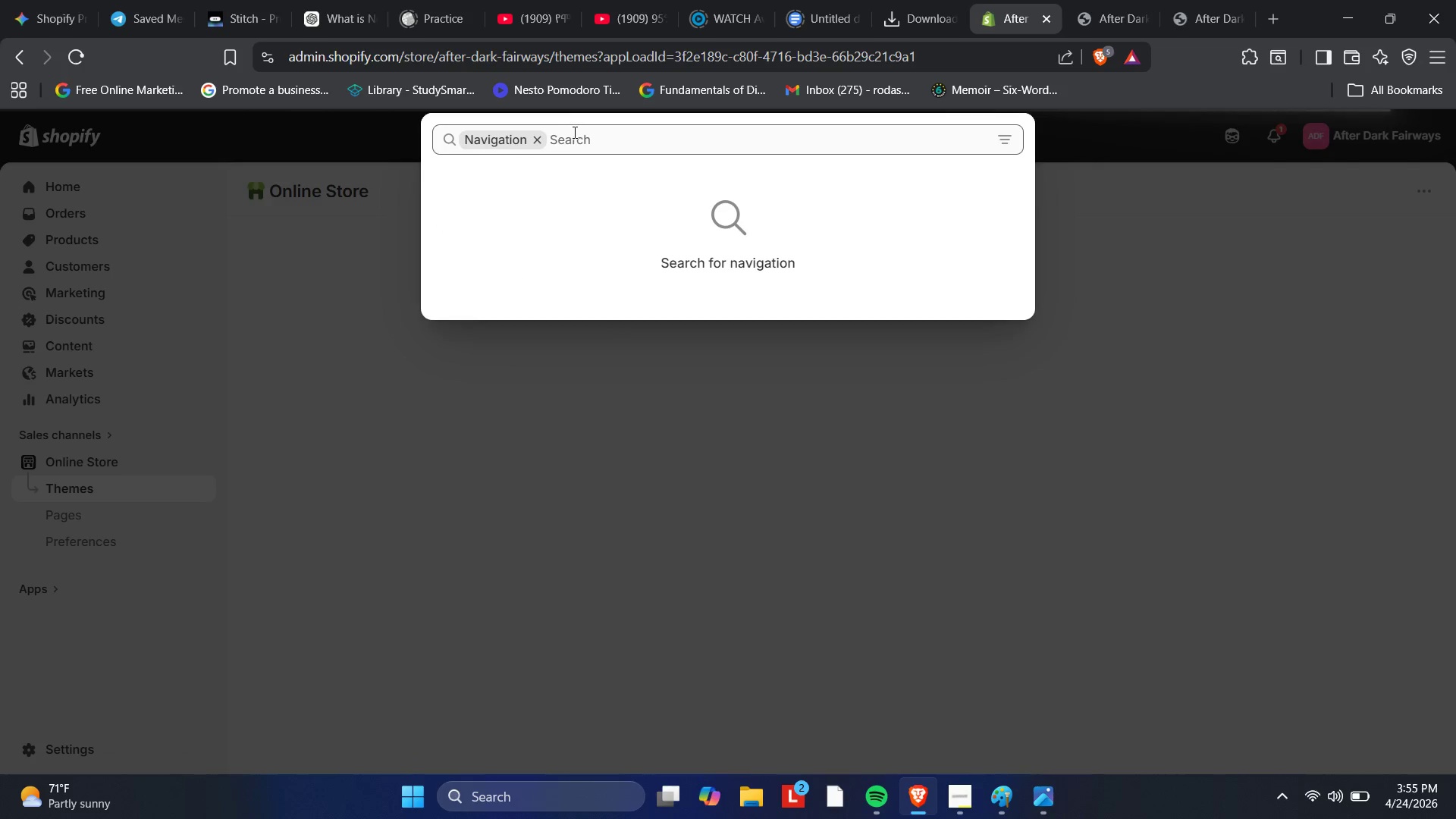 
left_click([573, 132])
 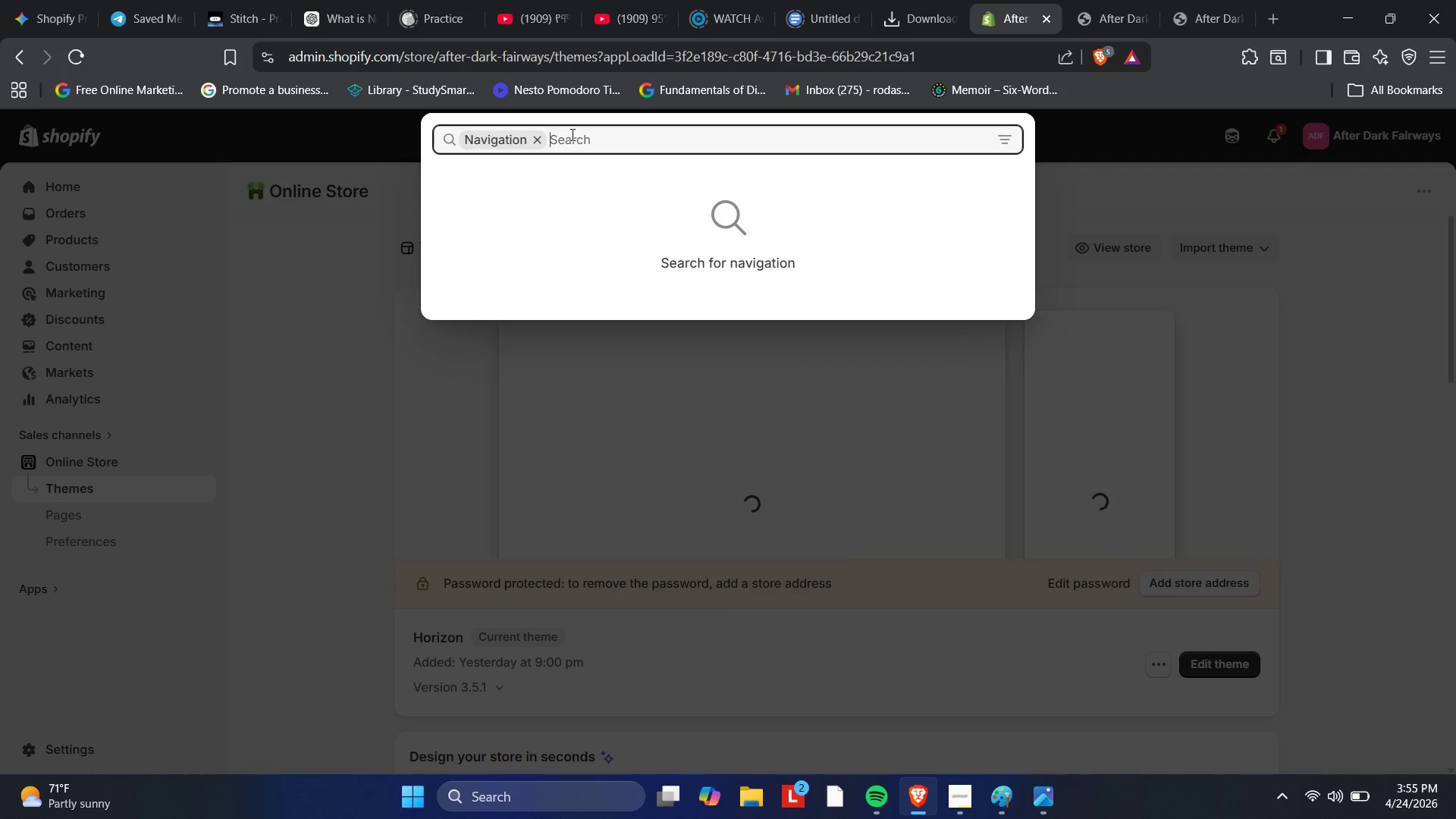 
wait(14.81)
 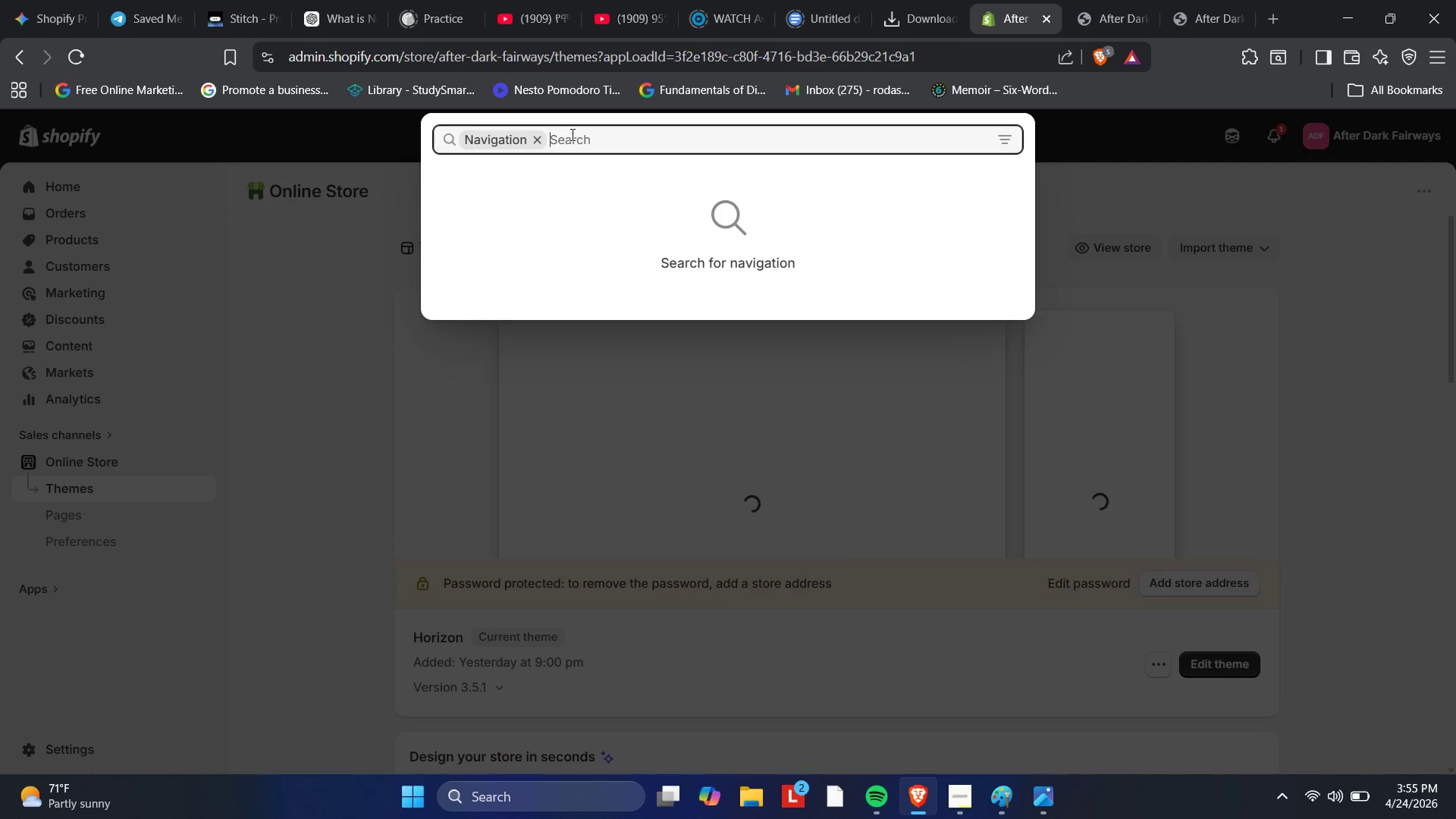 
left_click([540, 138])
 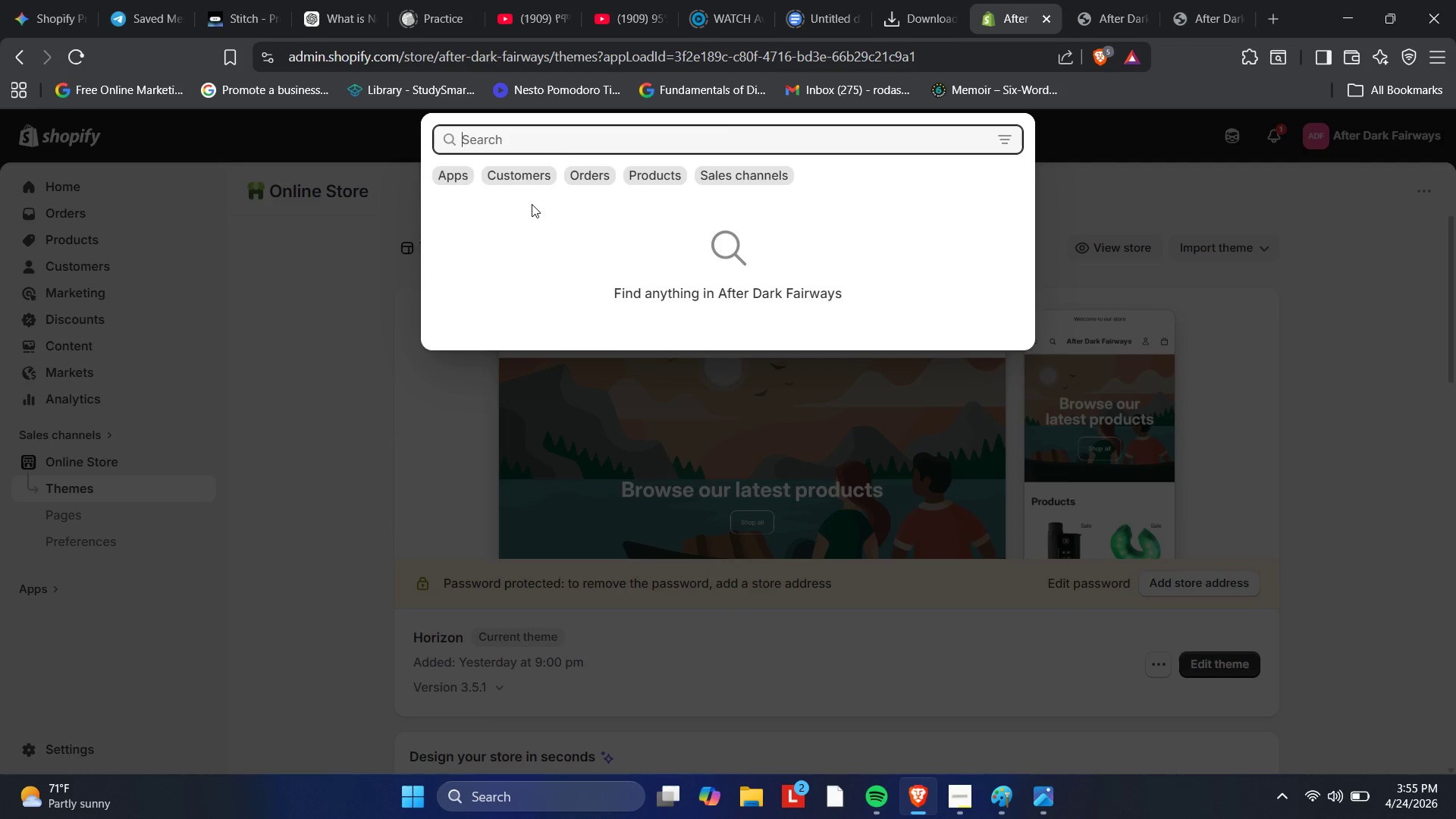 
type(niv)
key(Backspace)
key(Backspace)
type(aviga)
 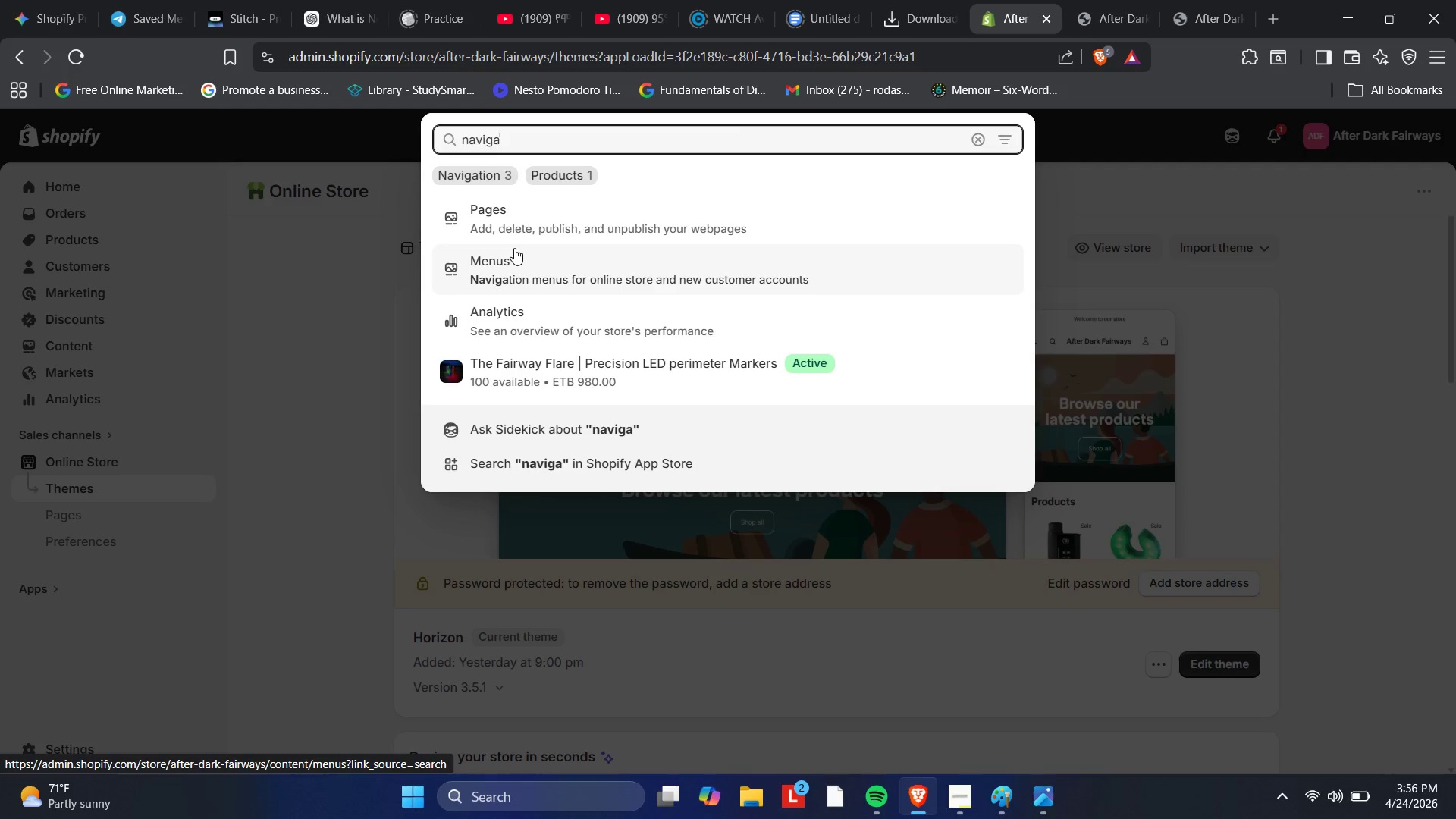 
wait(9.23)
 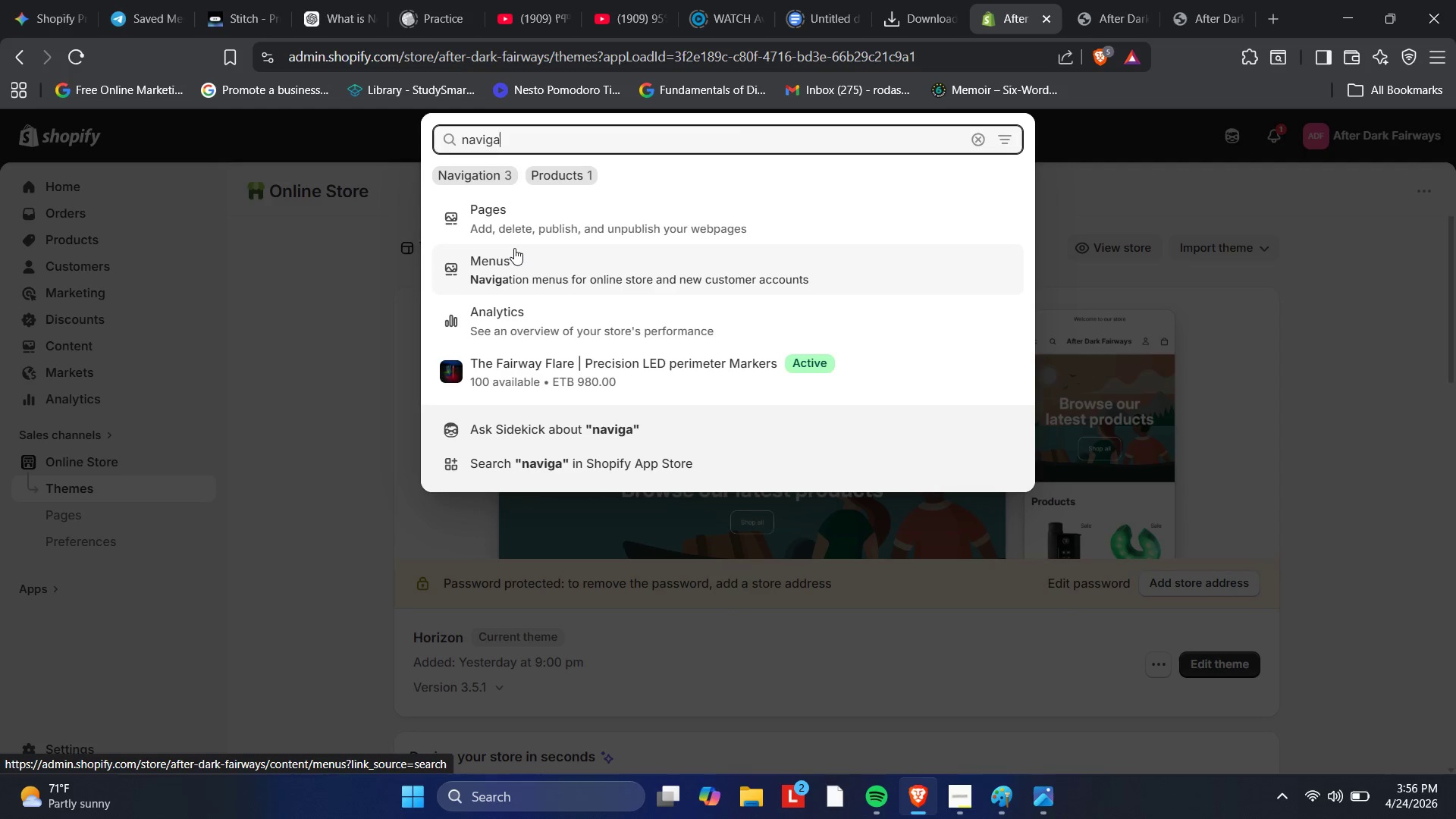 
left_click([254, 263])
 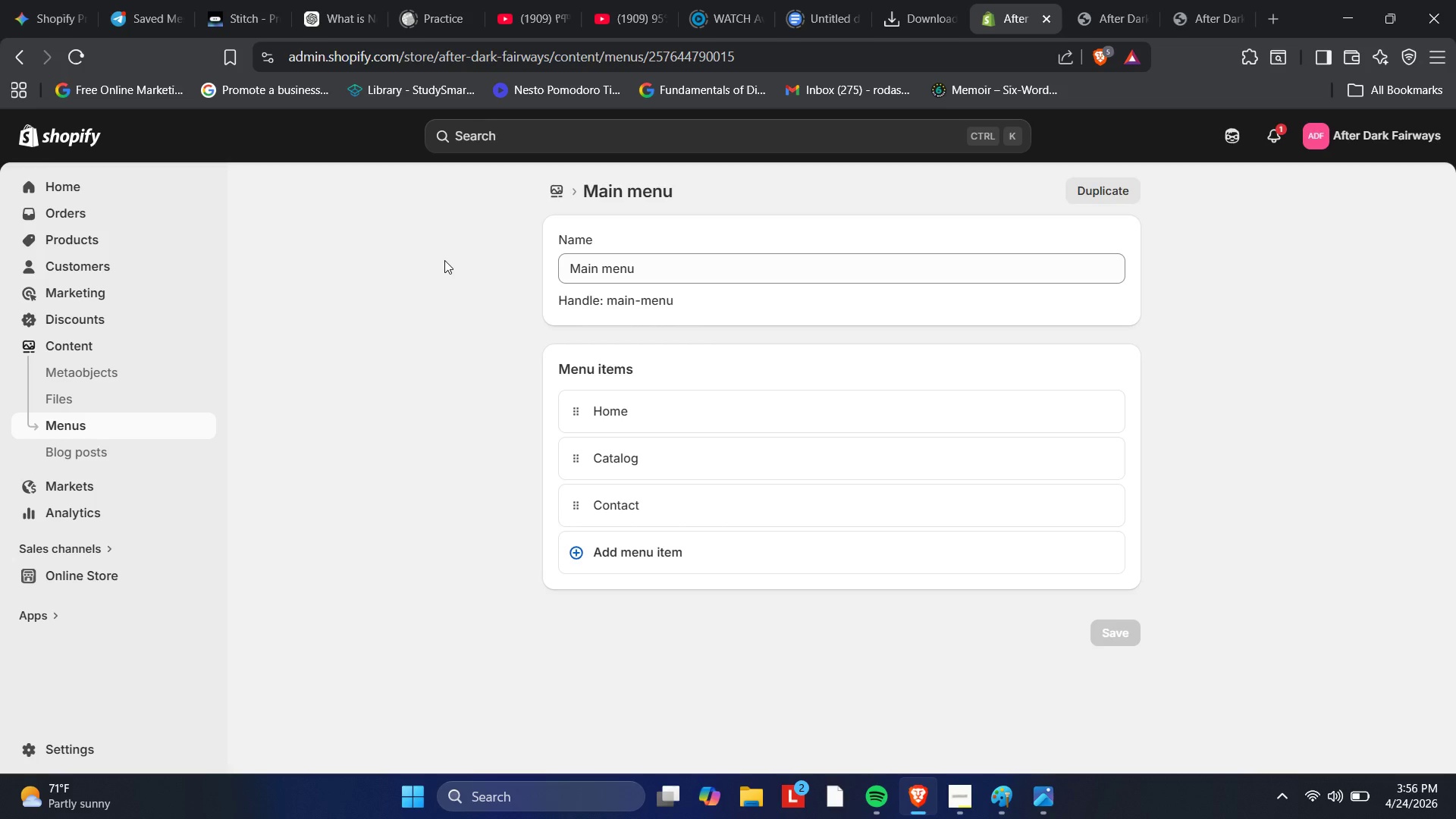 
wait(12.91)
 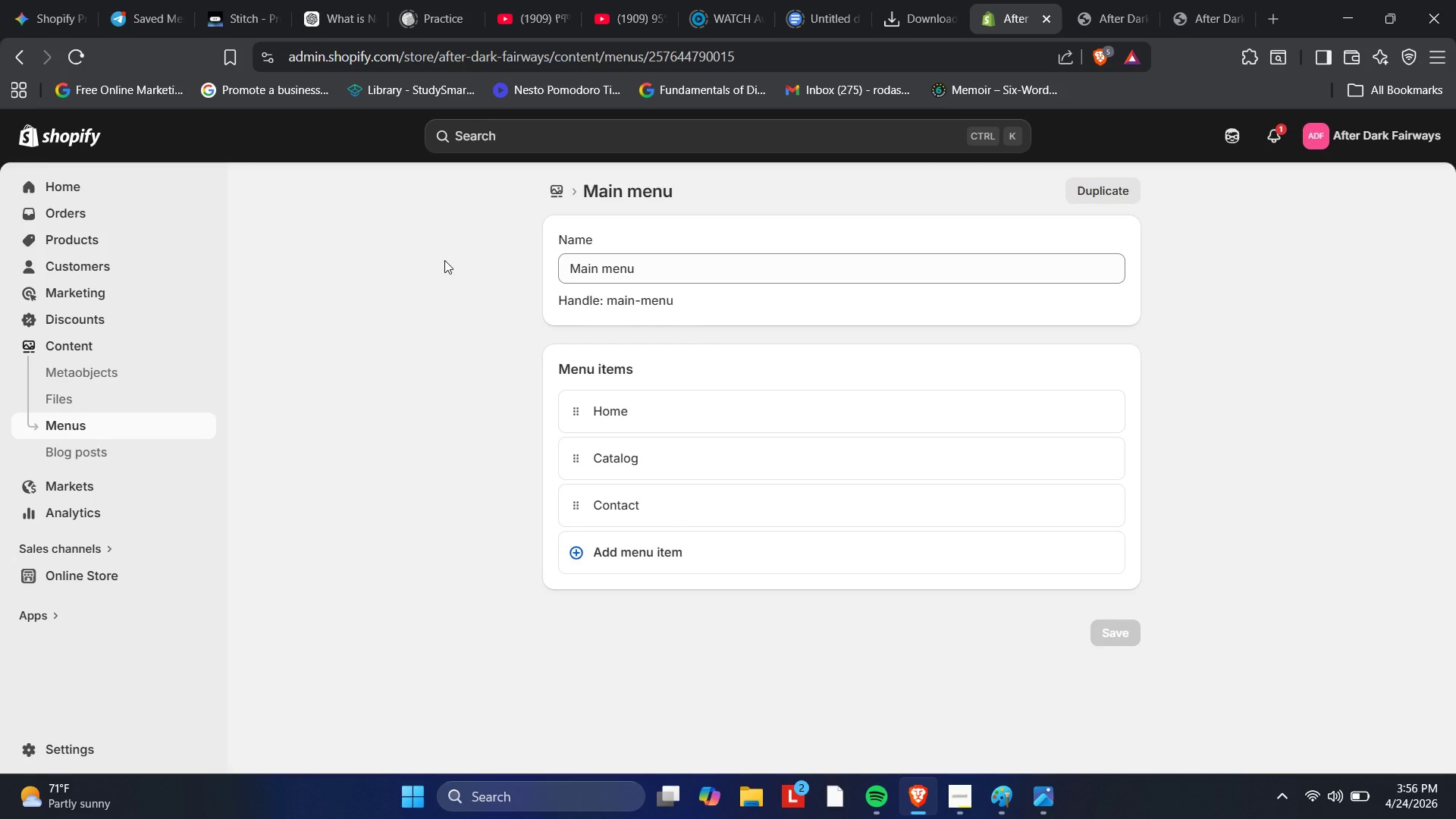 
left_click([965, 799])